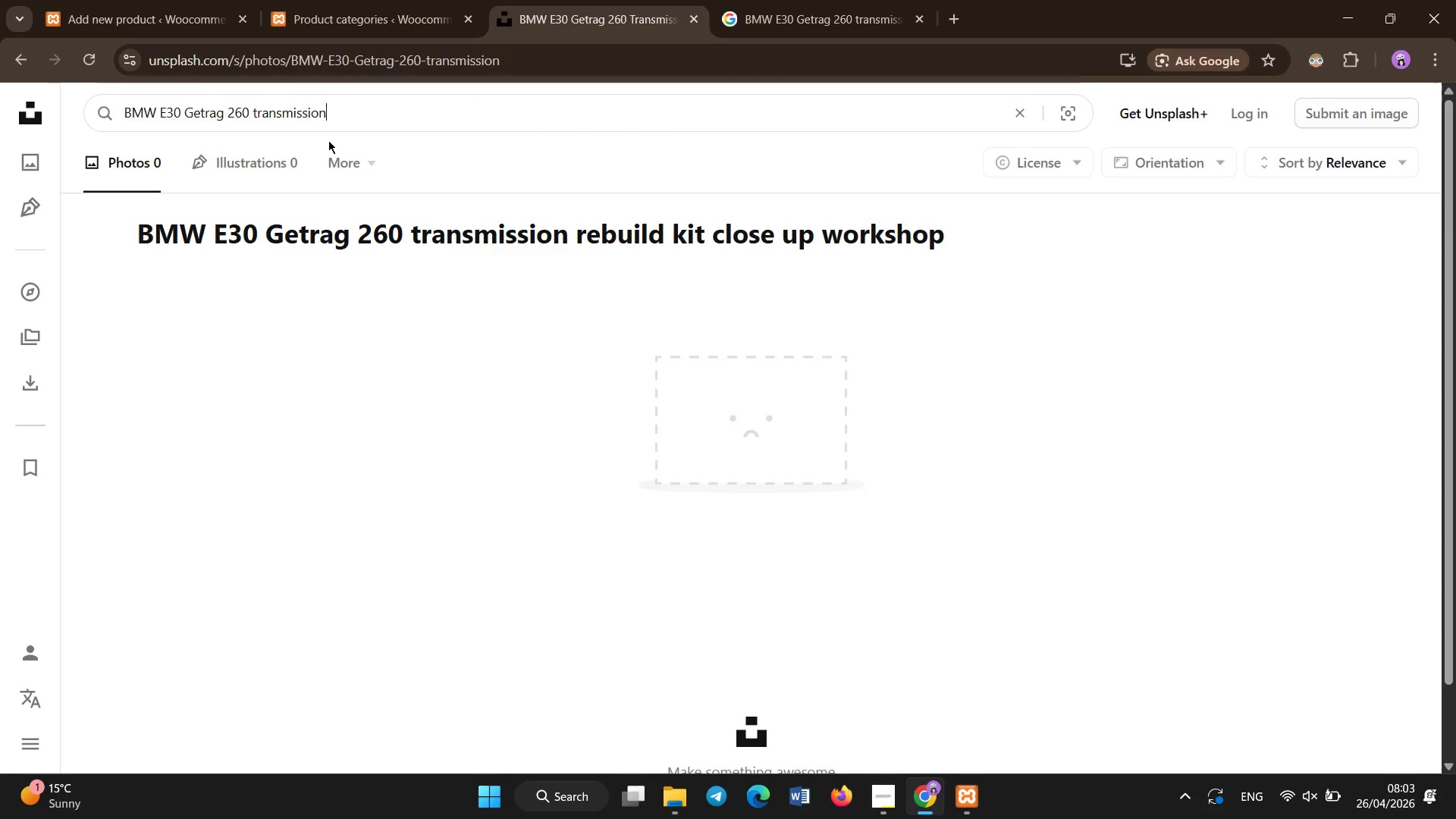 
key(Enter)
 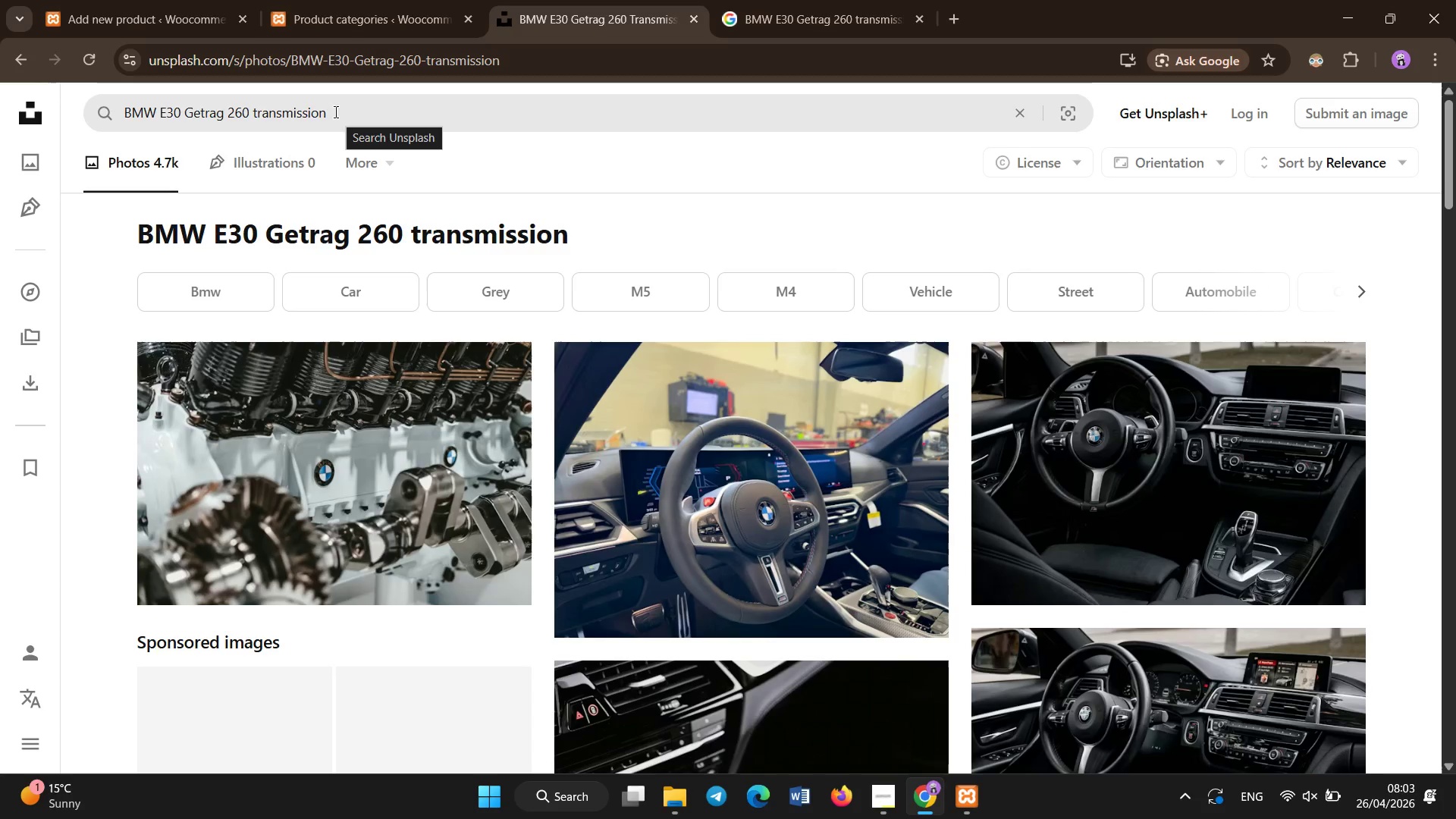 
scroll: coordinate [336, 112], scroll_direction: down, amount: 3.0
 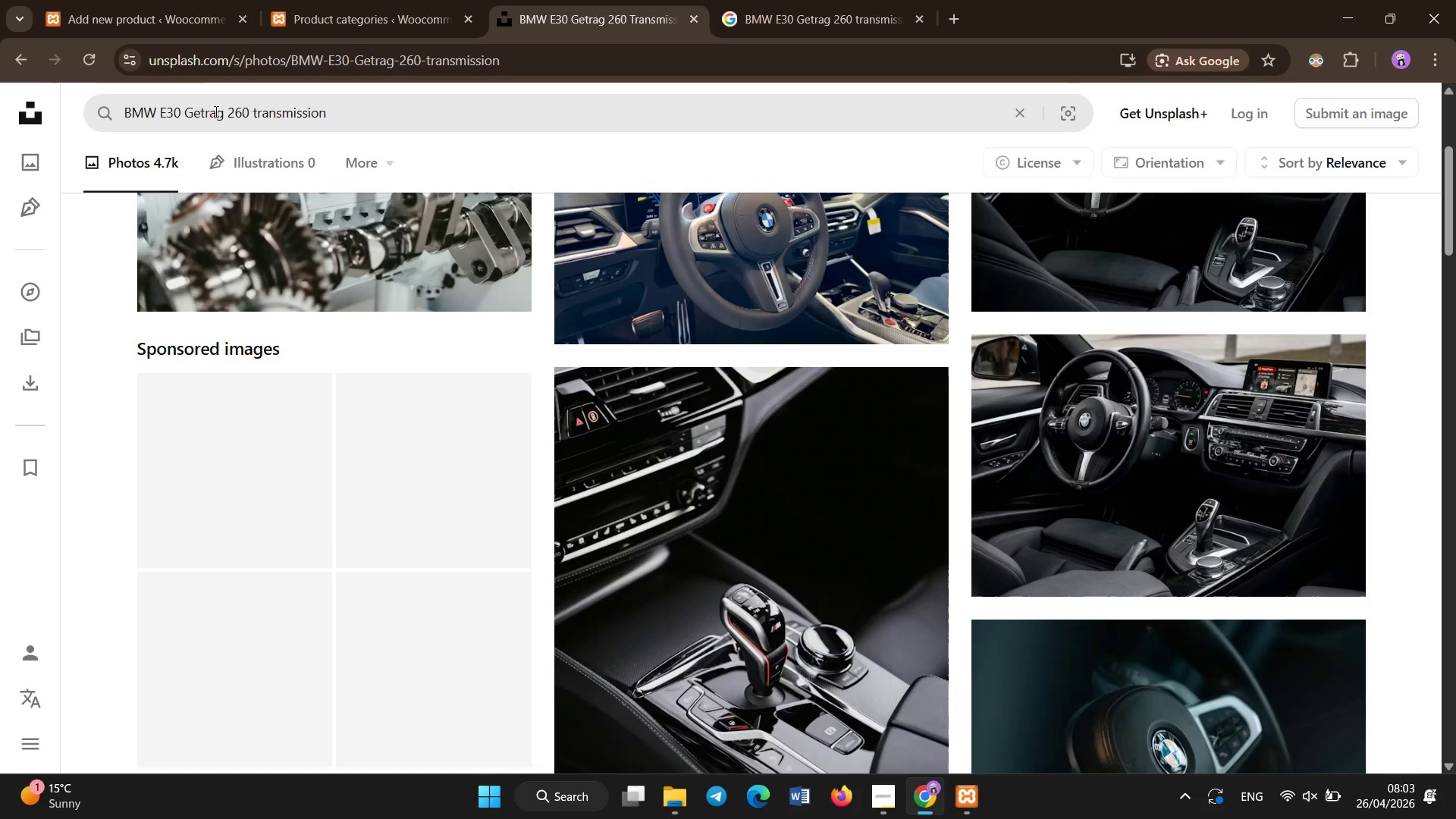 
left_click_drag(start_coordinate=[184, 111], to_coordinate=[108, 128])
 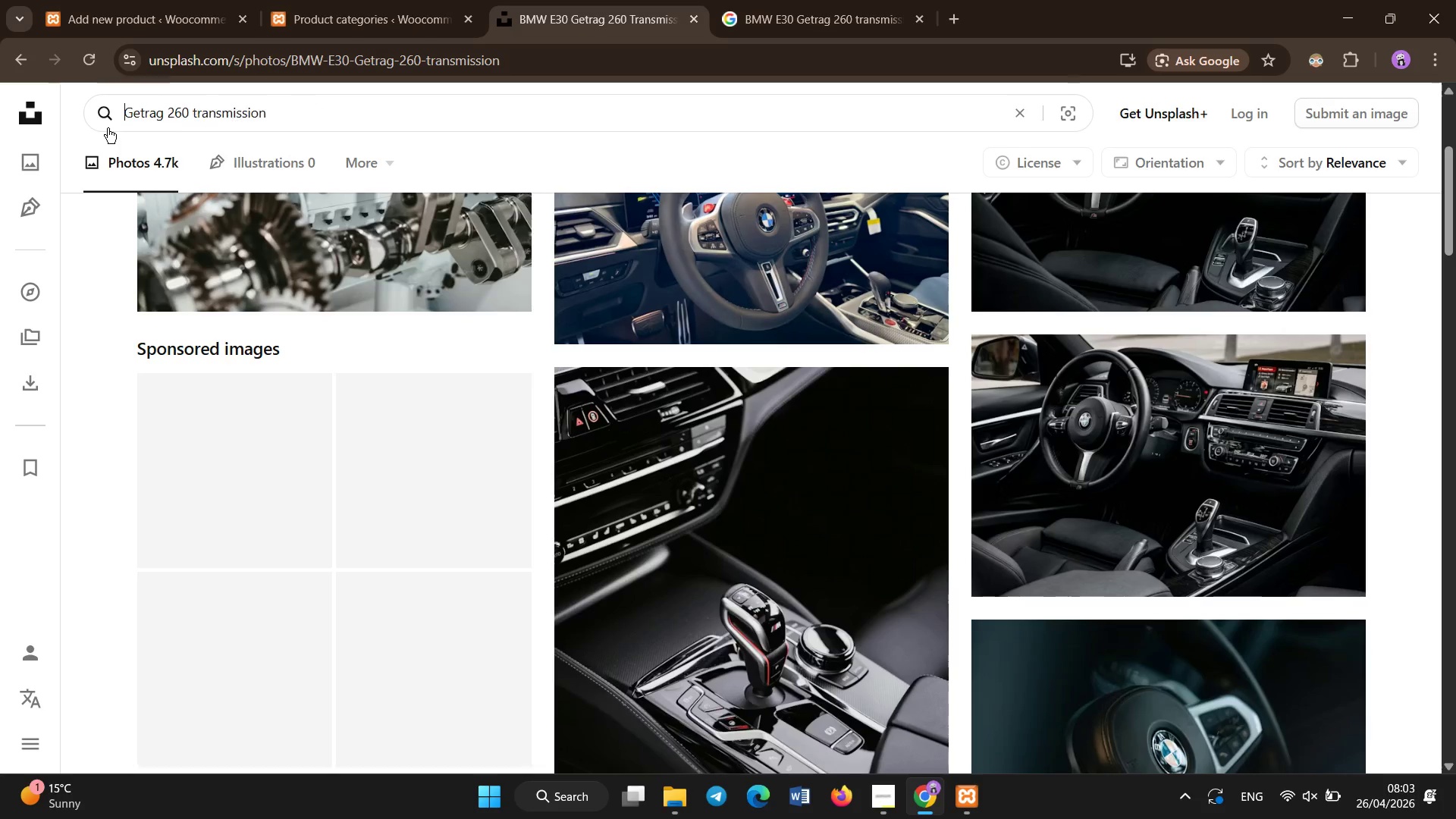 
key(Backspace)
 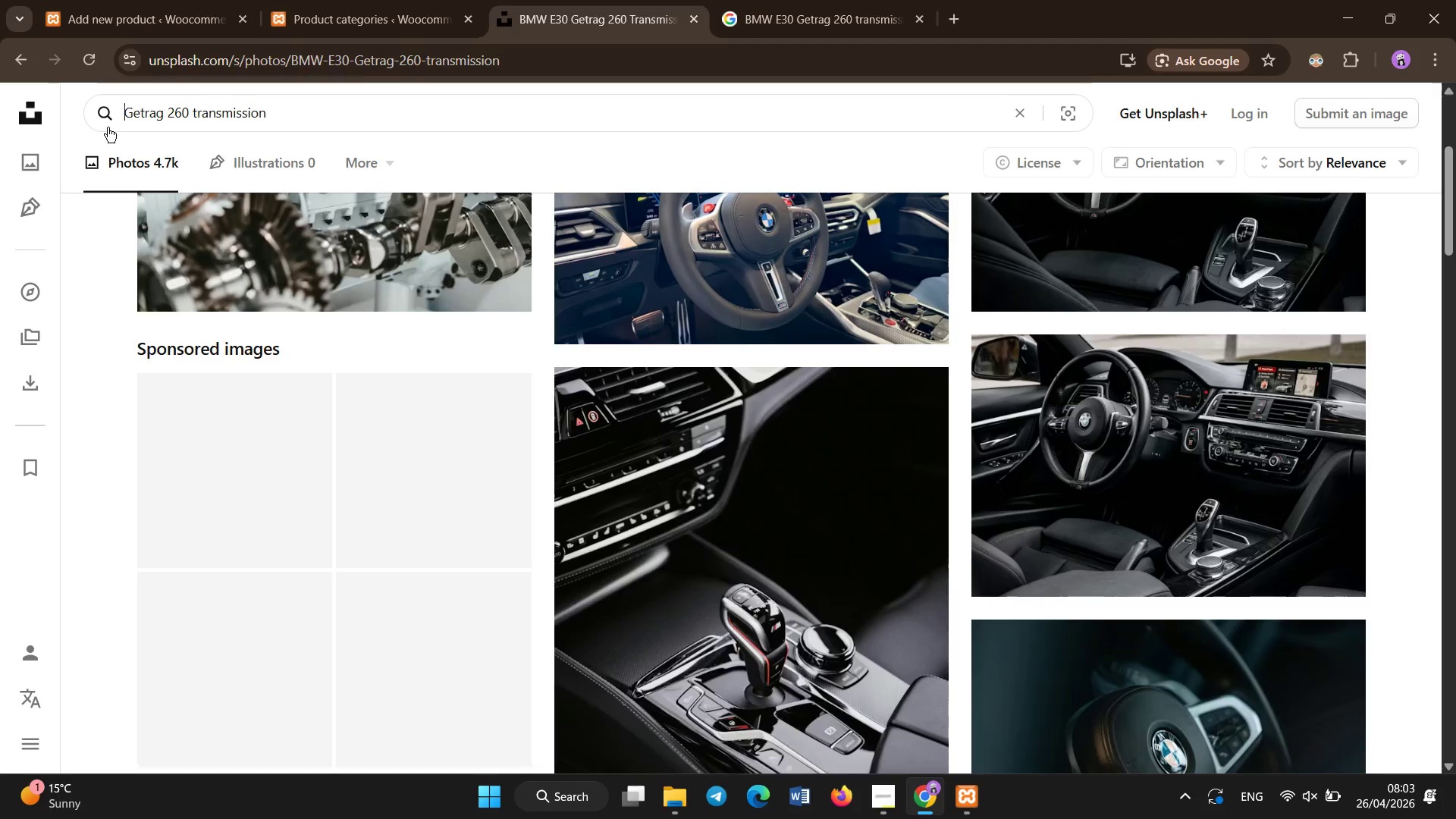 
key(Enter)
 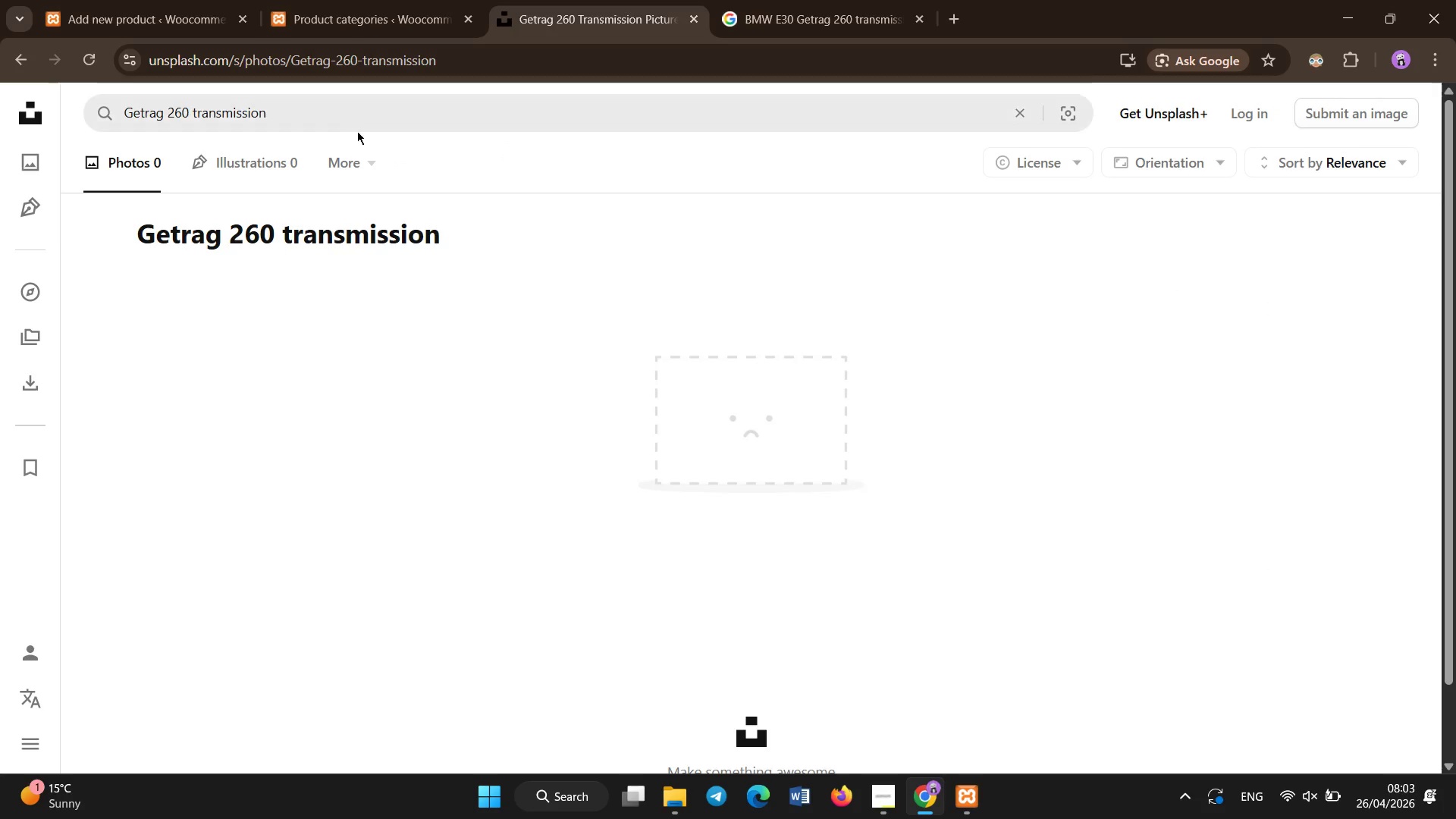 
left_click([324, 116])
 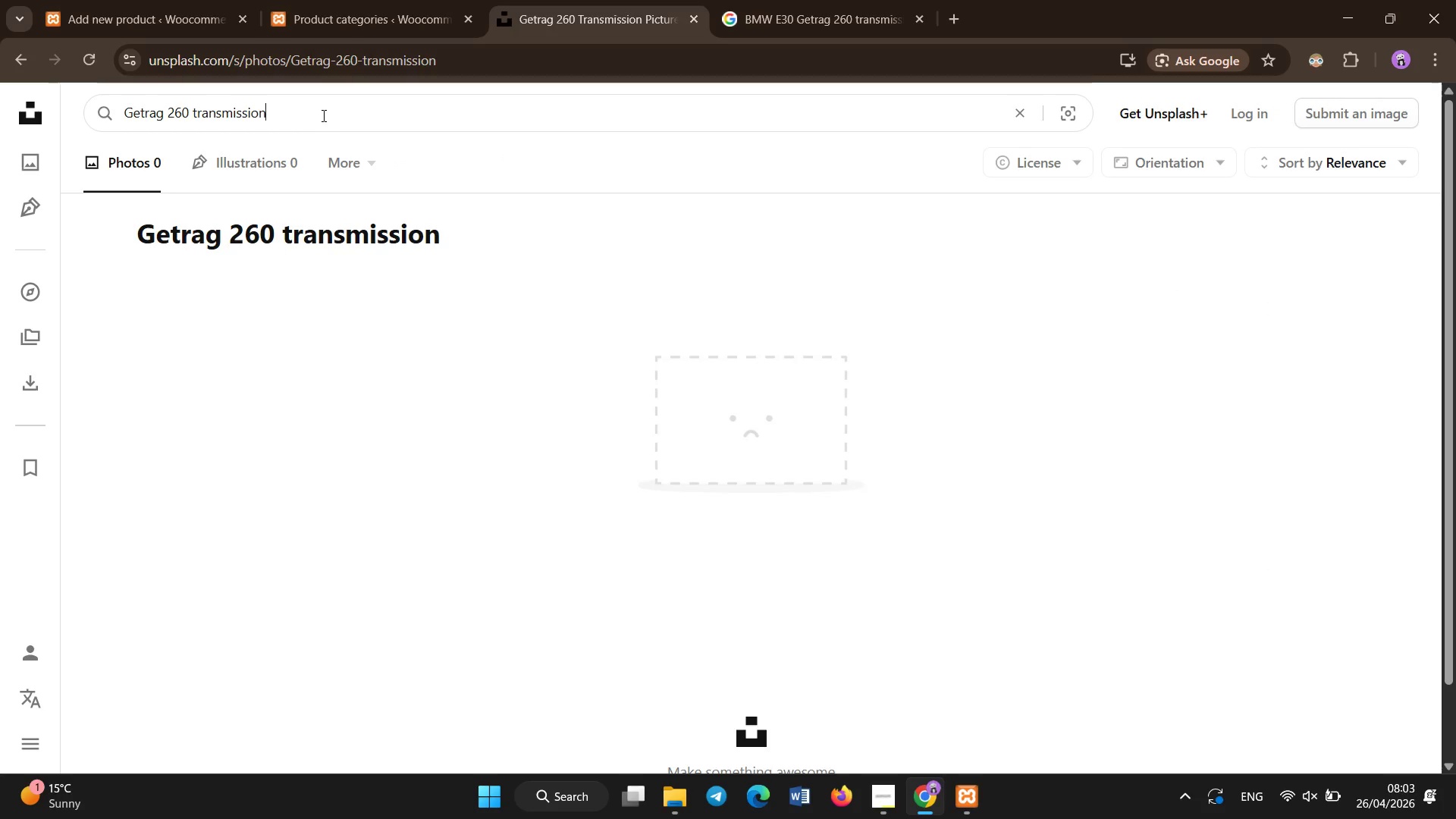 
key(Space)
 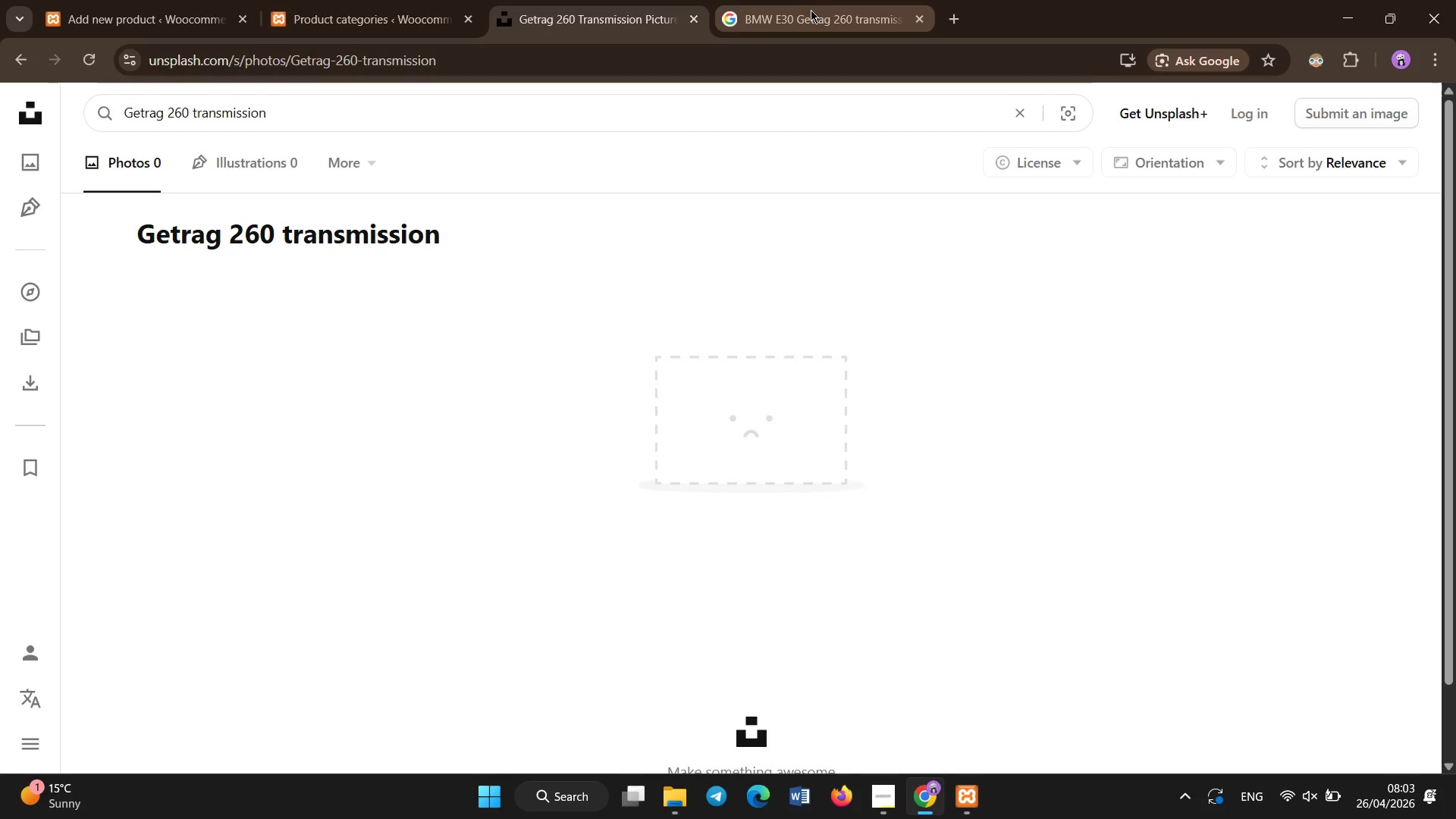 
left_click([811, 10])
 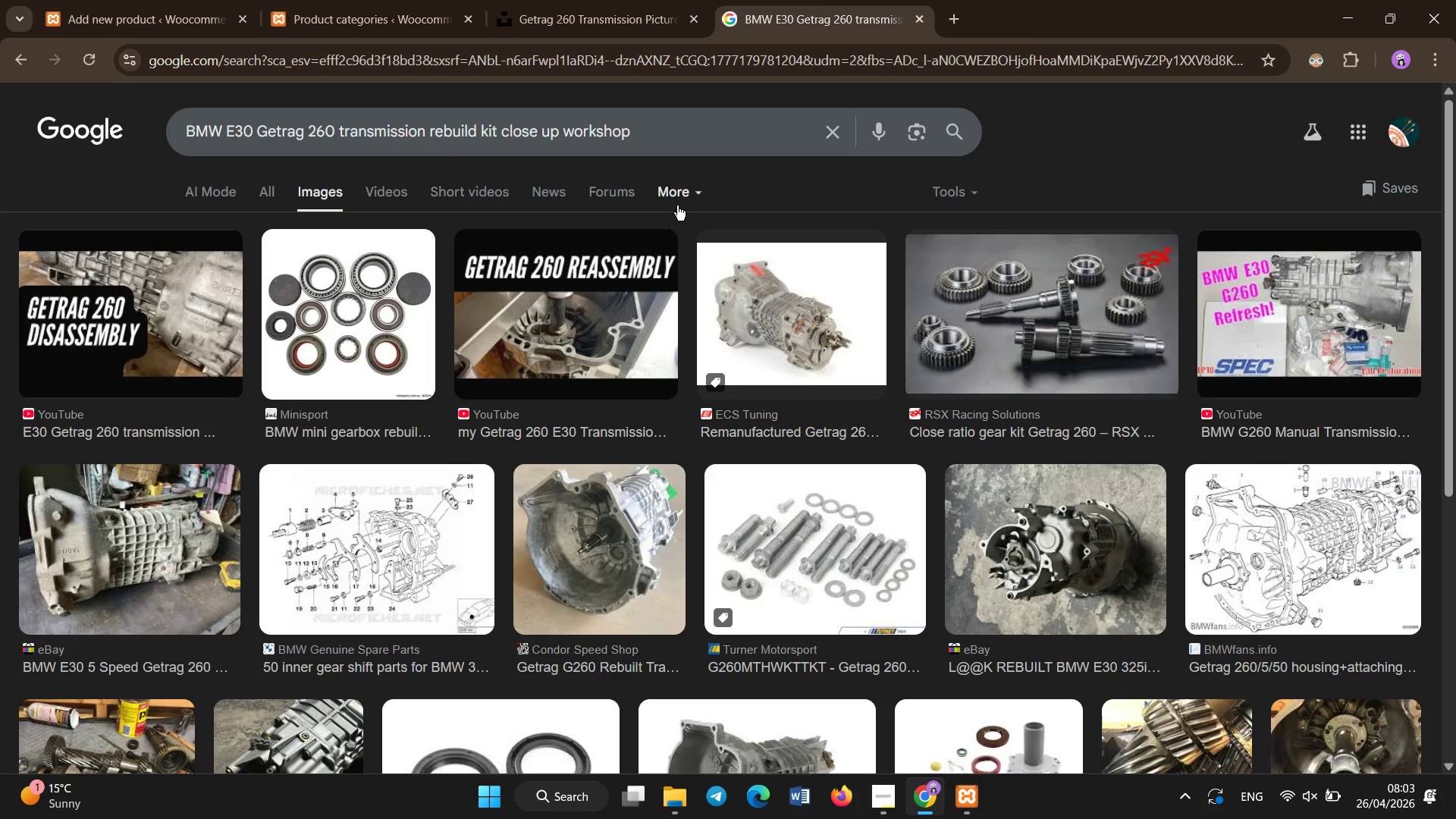 
scroll: coordinate [677, 262], scroll_direction: down, amount: 6.0
 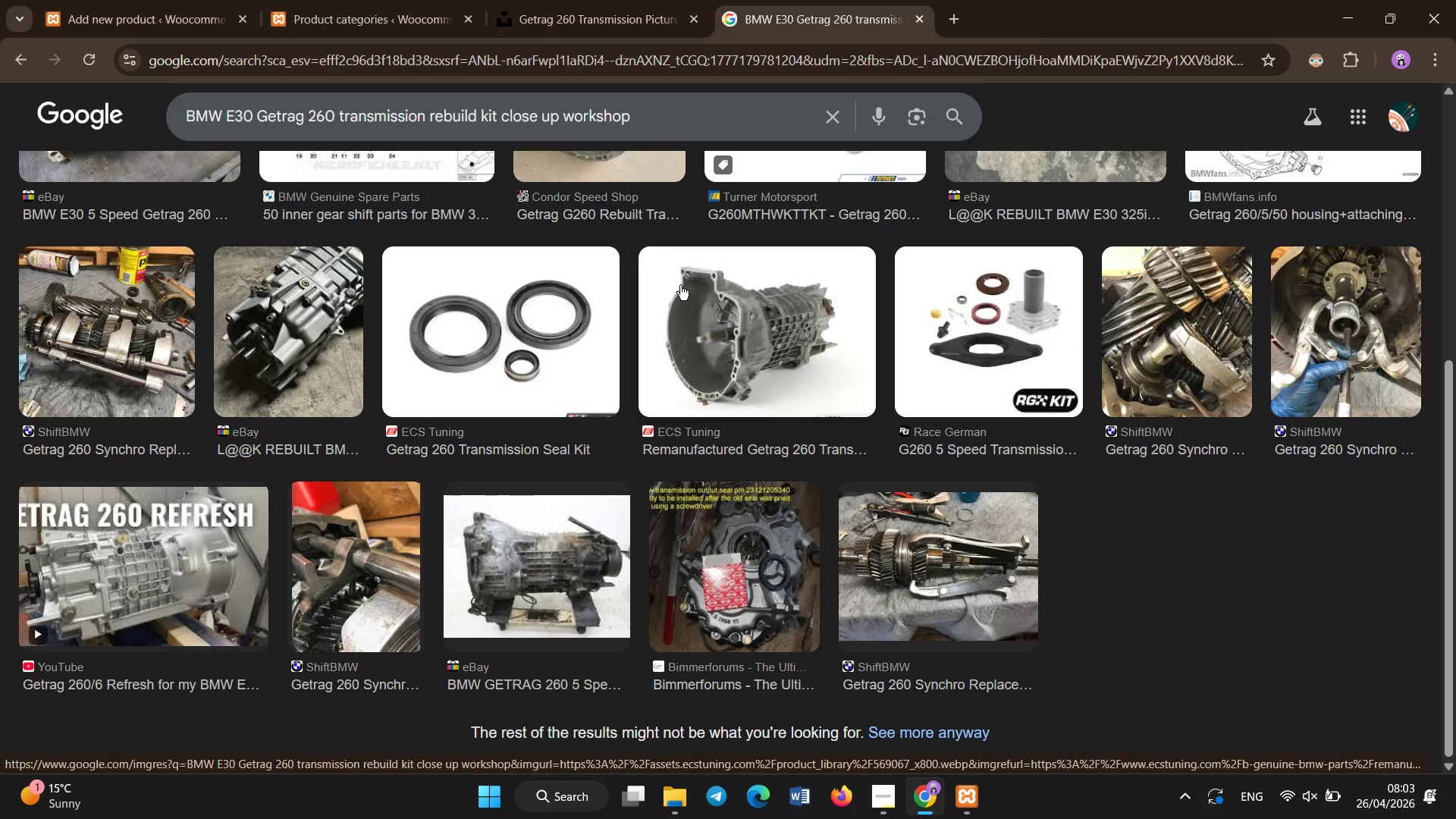 
left_click([719, 288])
 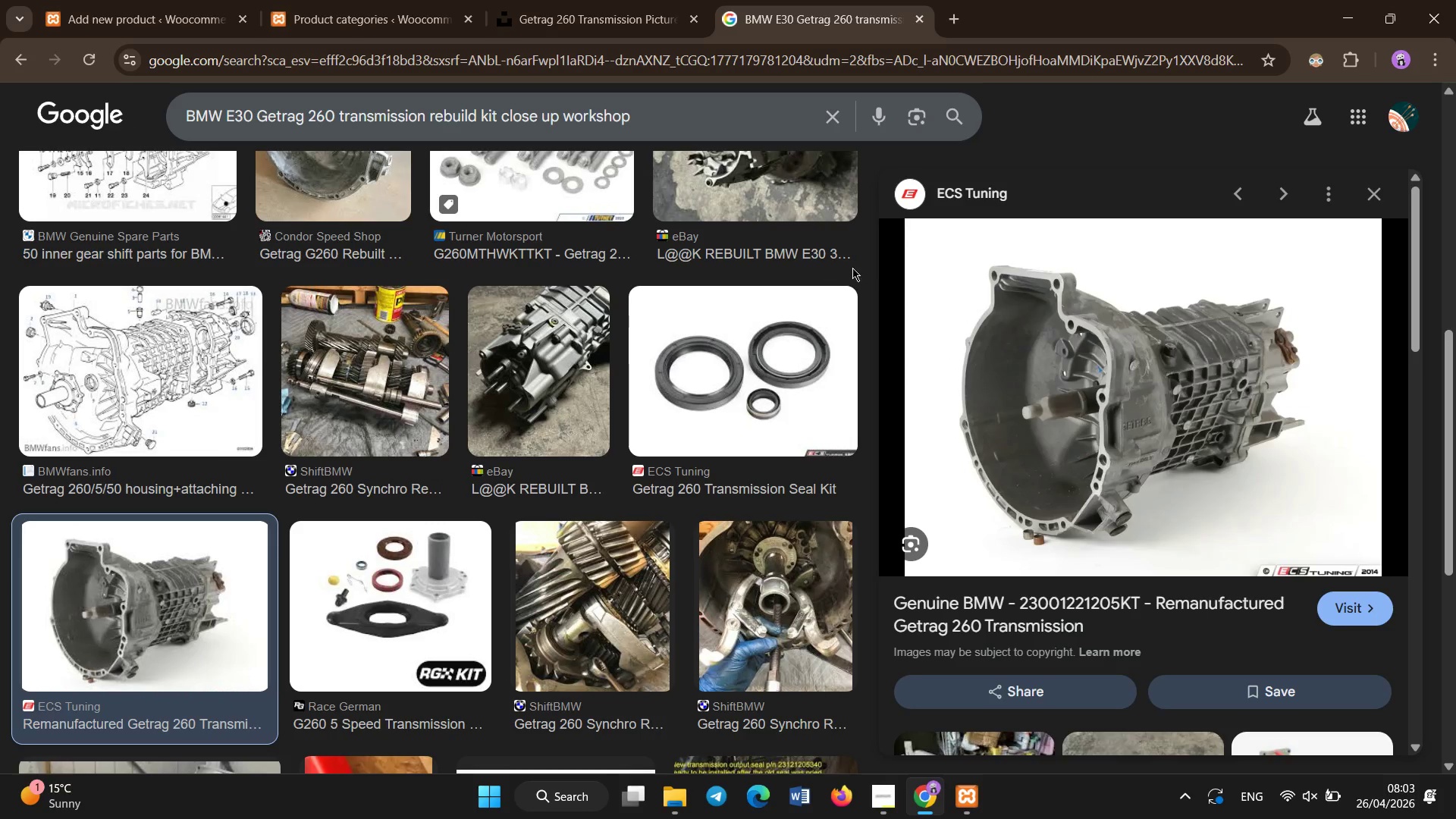 
right_click([1075, 268])
 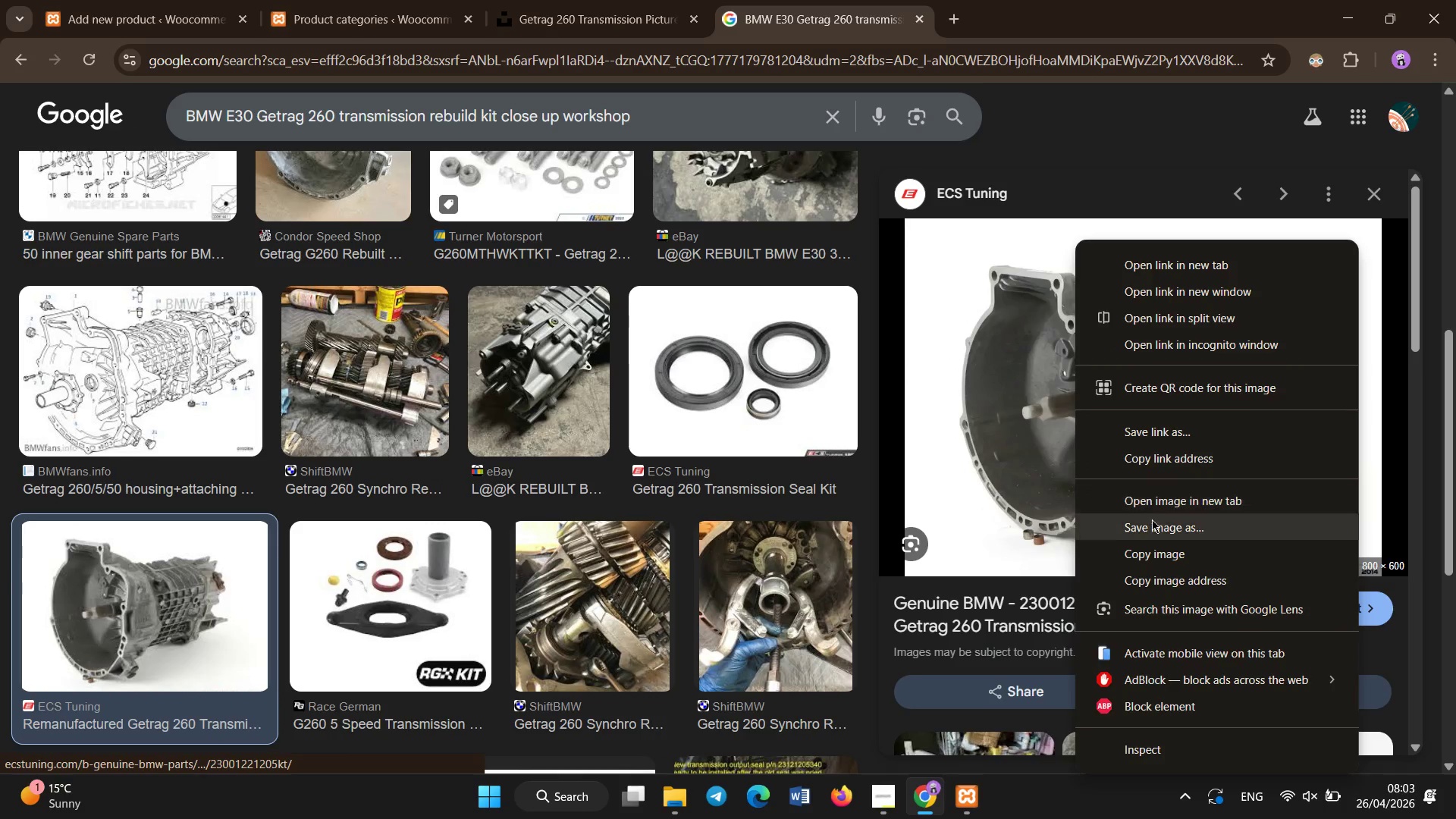 
left_click([1157, 526])
 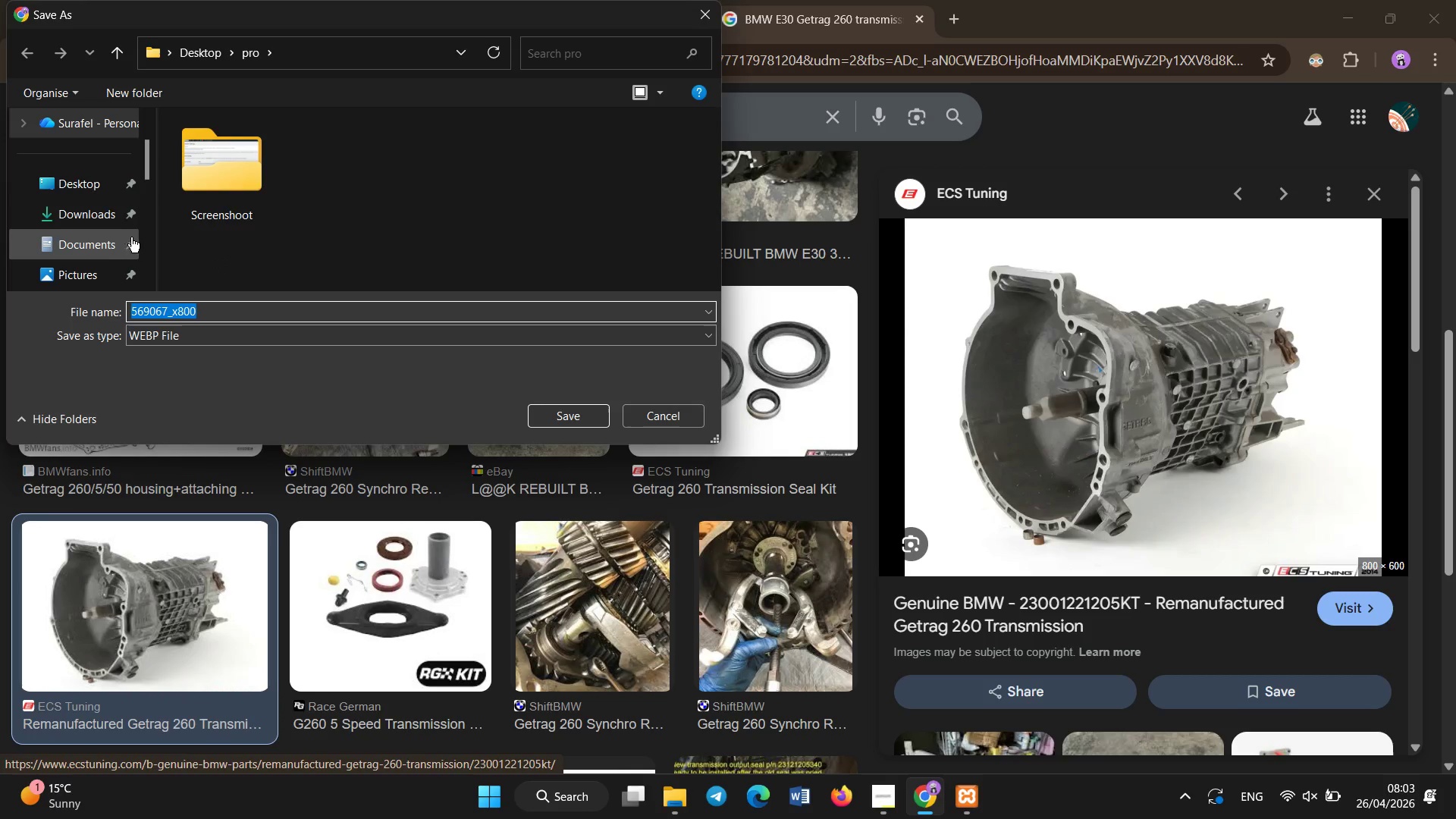 
left_click([101, 194])
 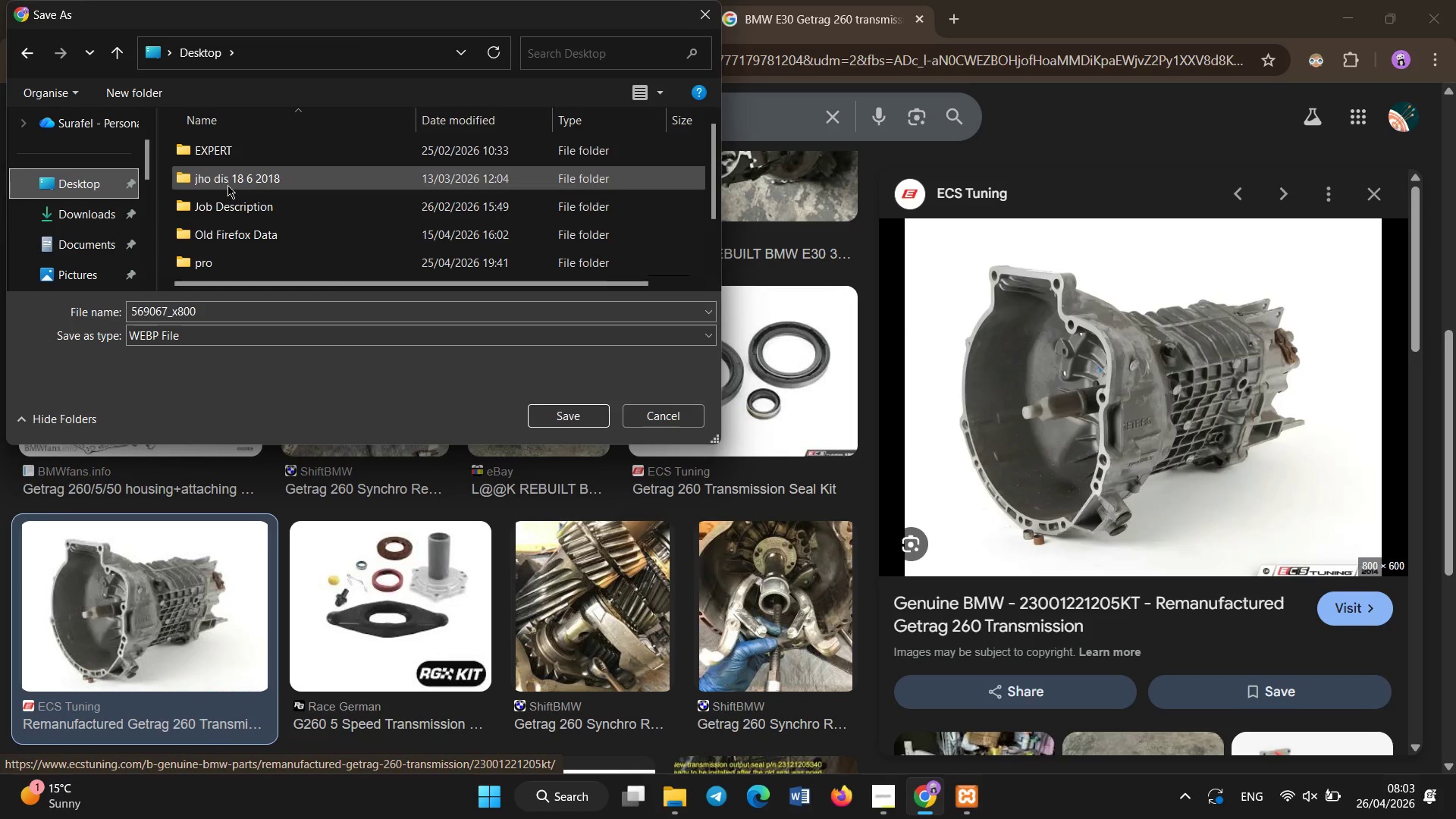 
left_click([231, 249])
 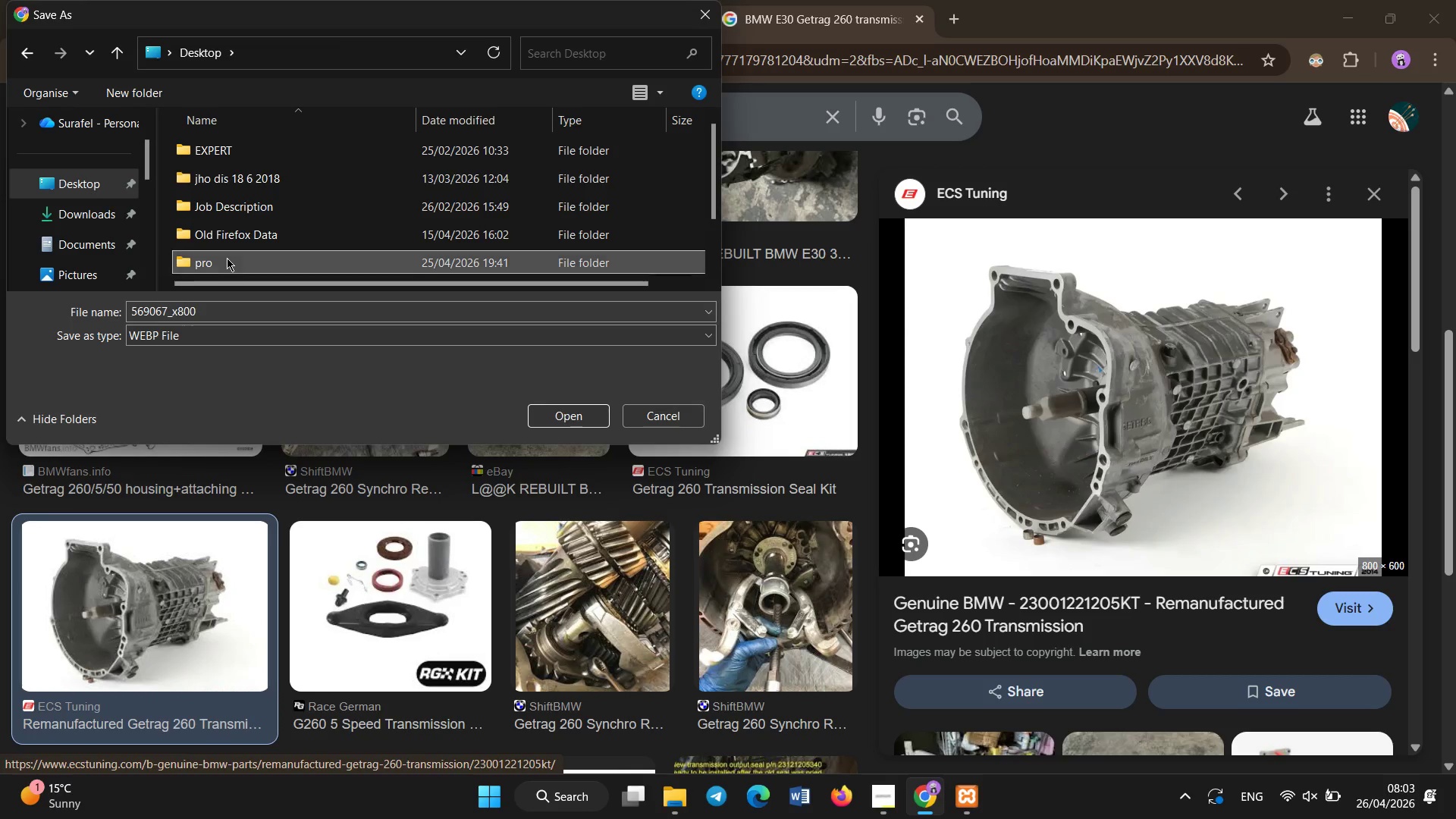 
double_click([227, 258])
 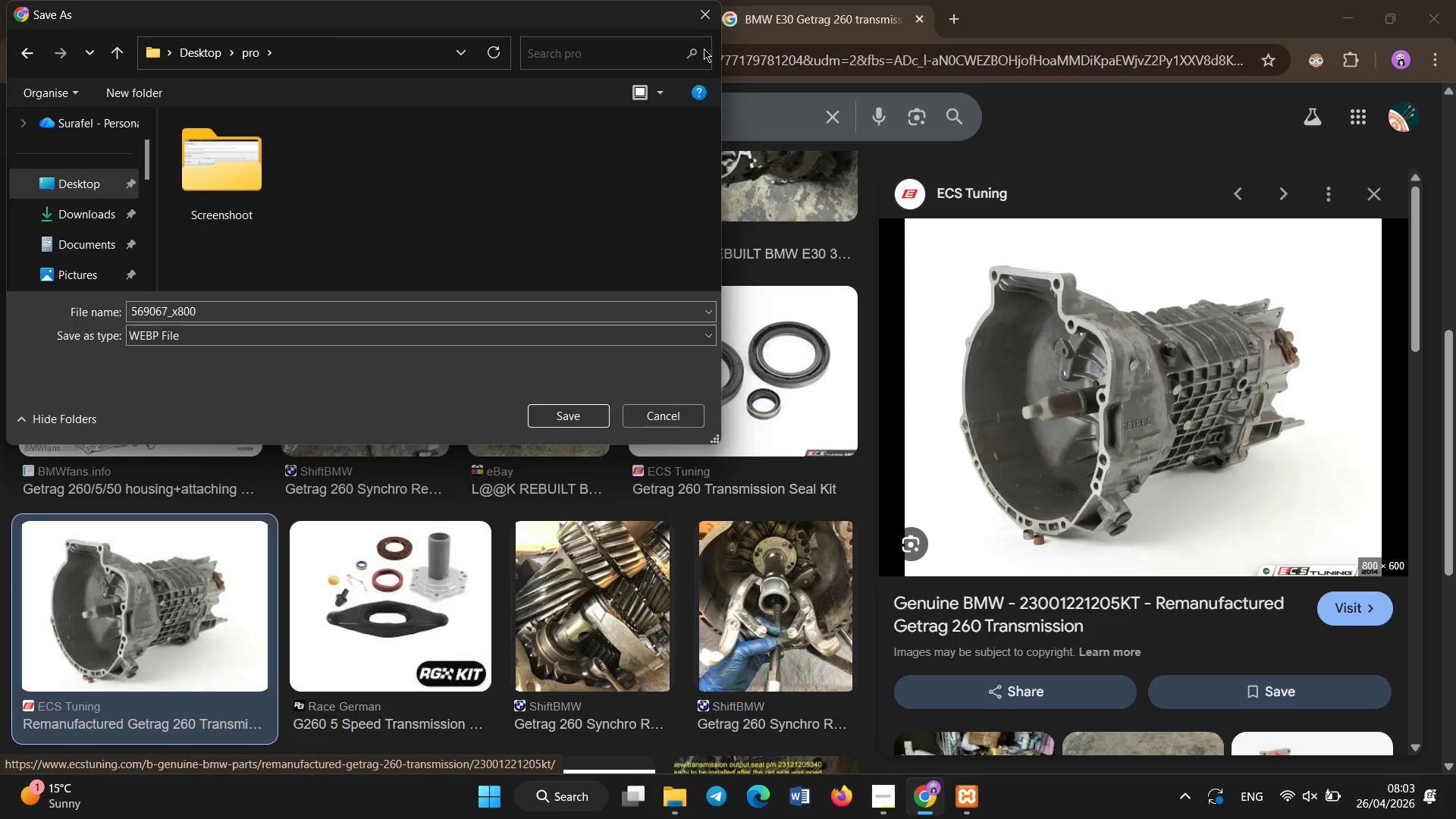 
left_click([701, 16])
 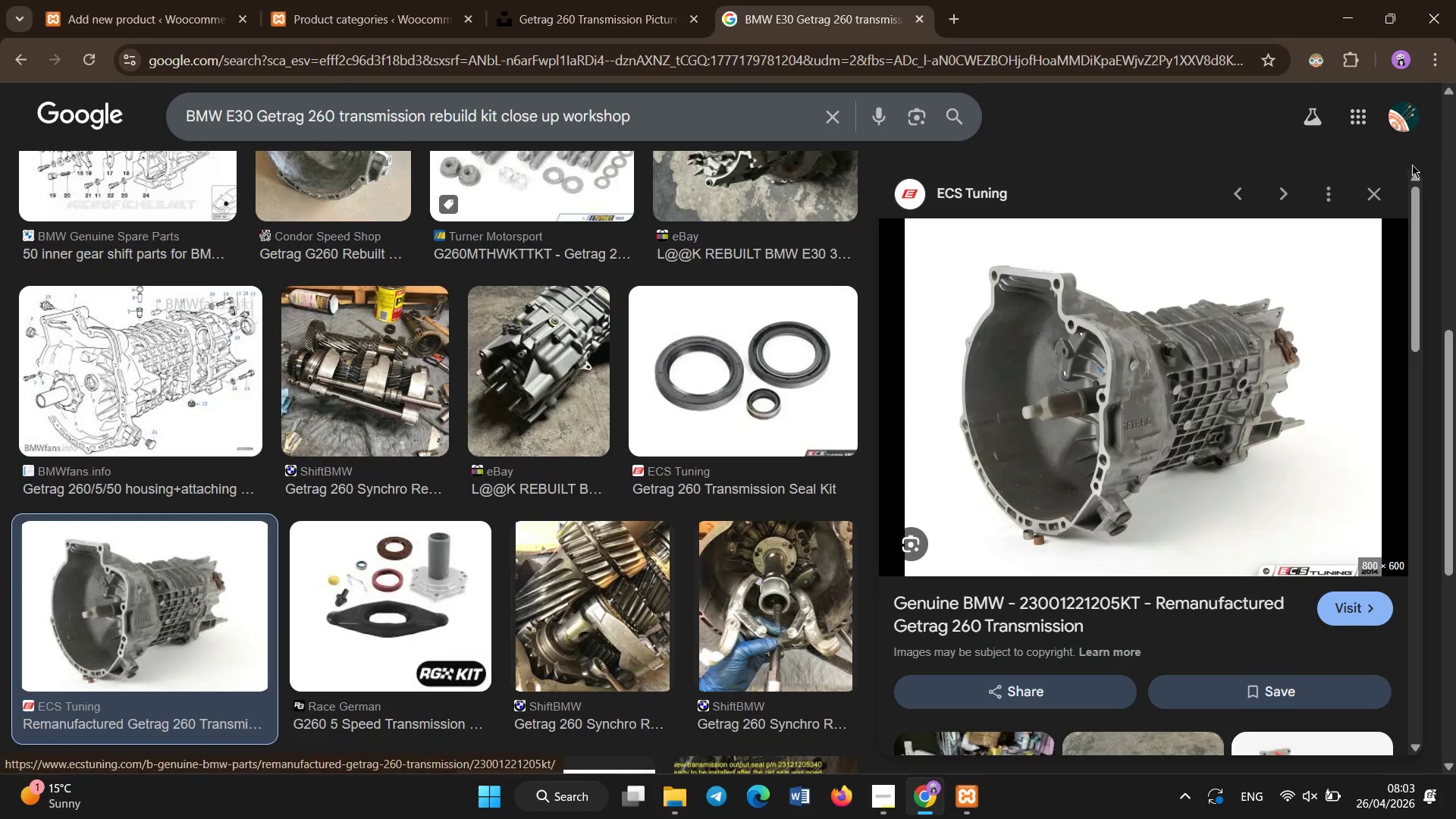 
left_click([1363, 196])
 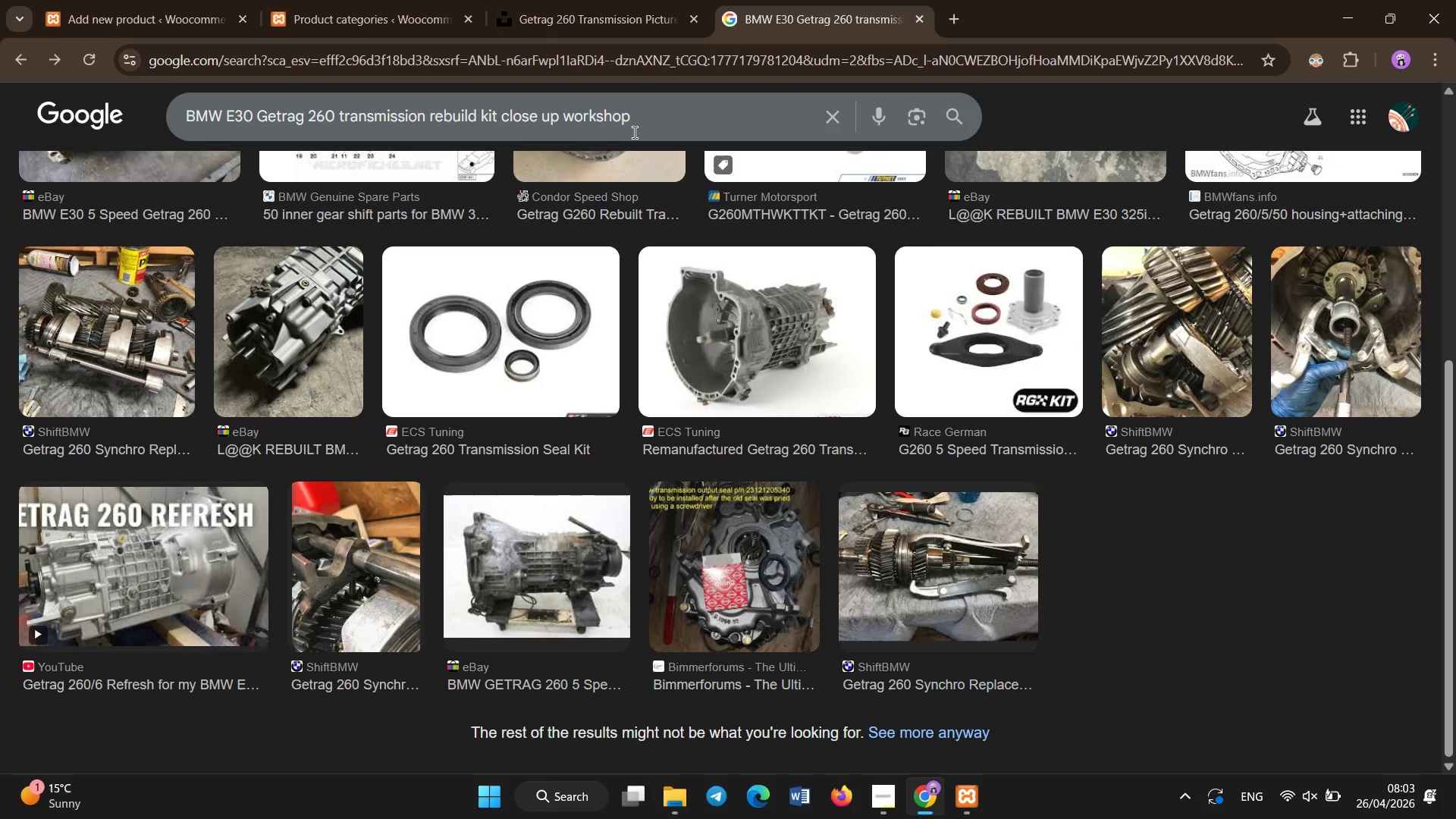 
left_click([645, 119])
 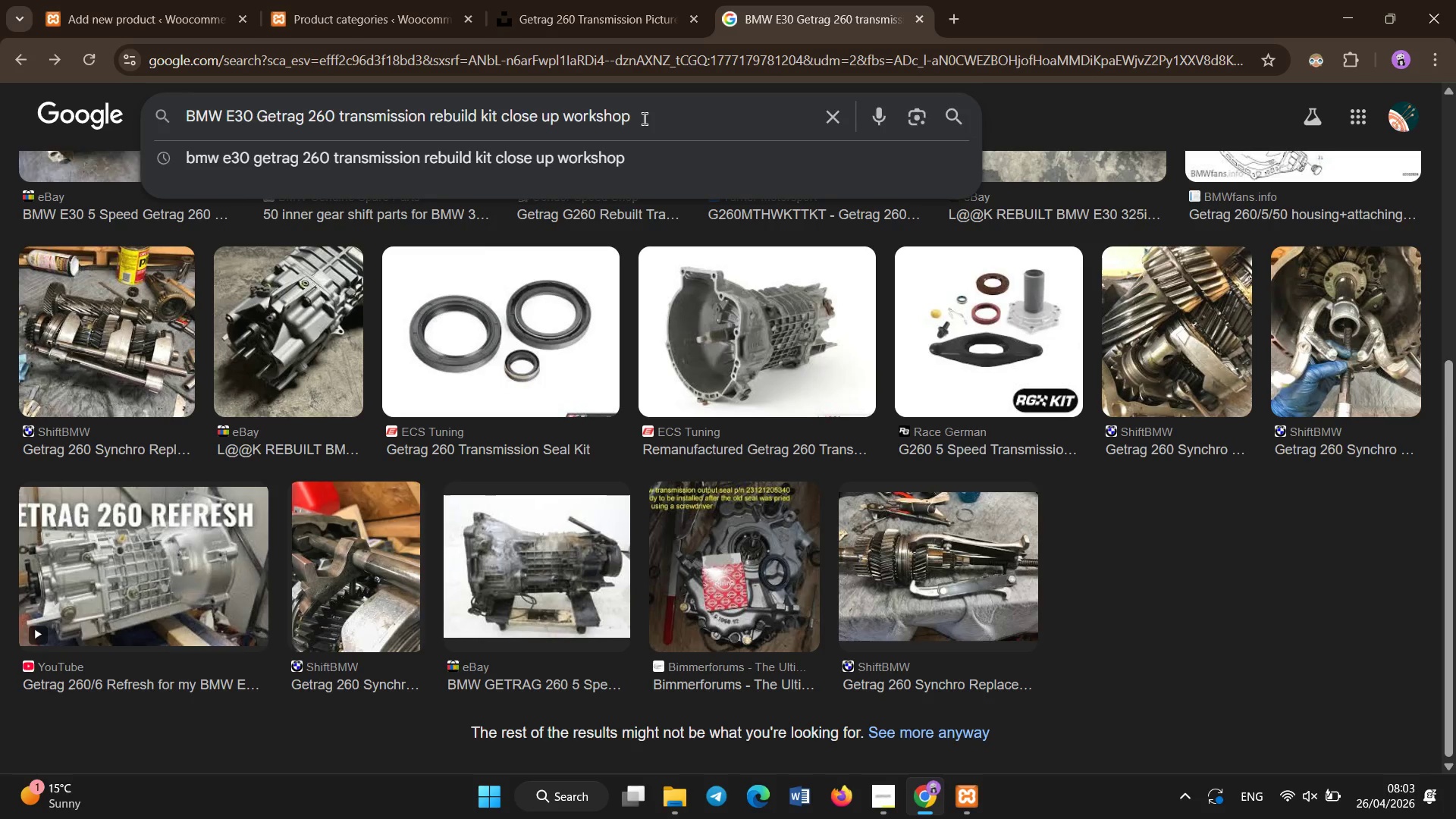 
type( png jpg)
 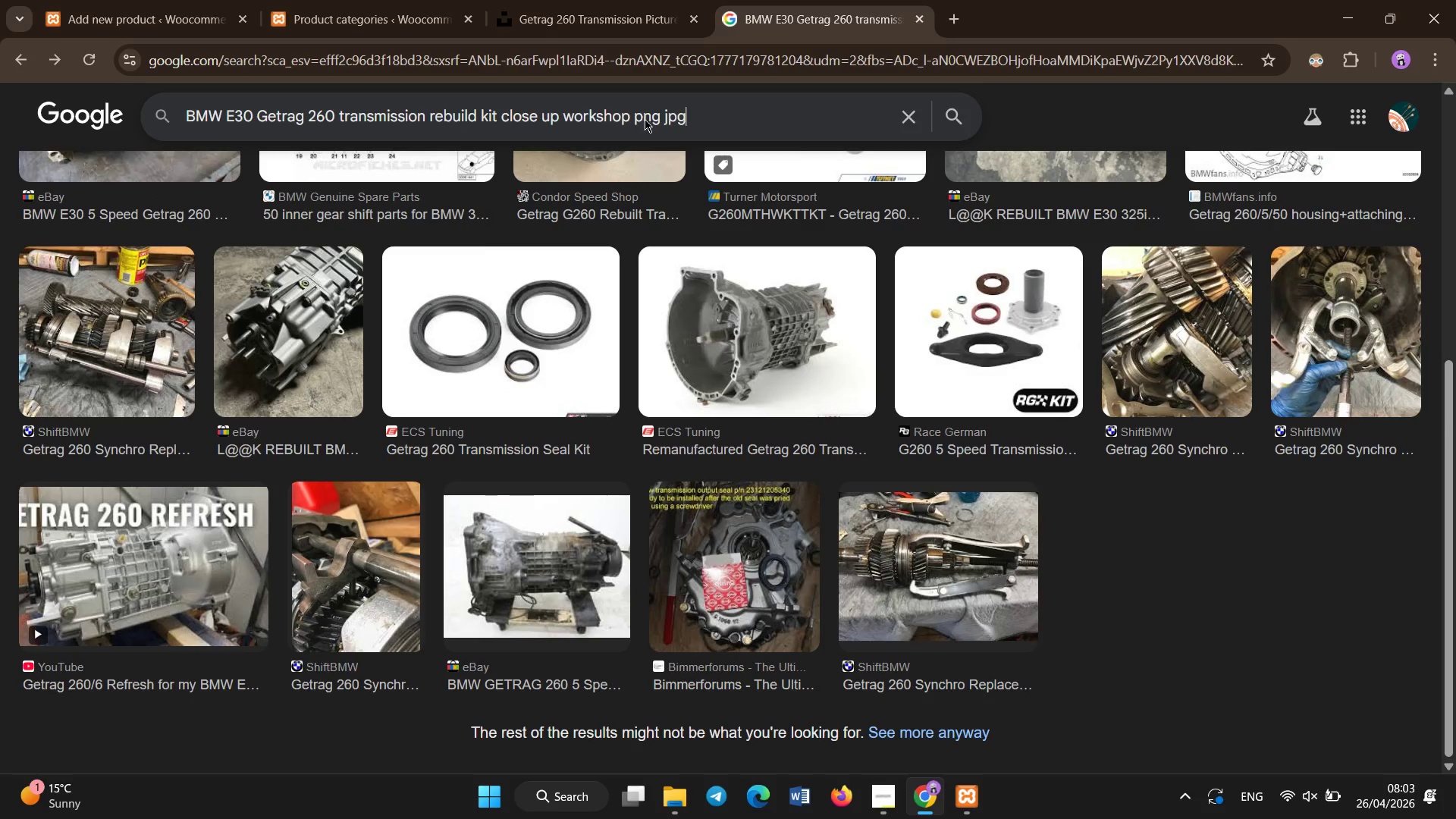 
key(Enter)
 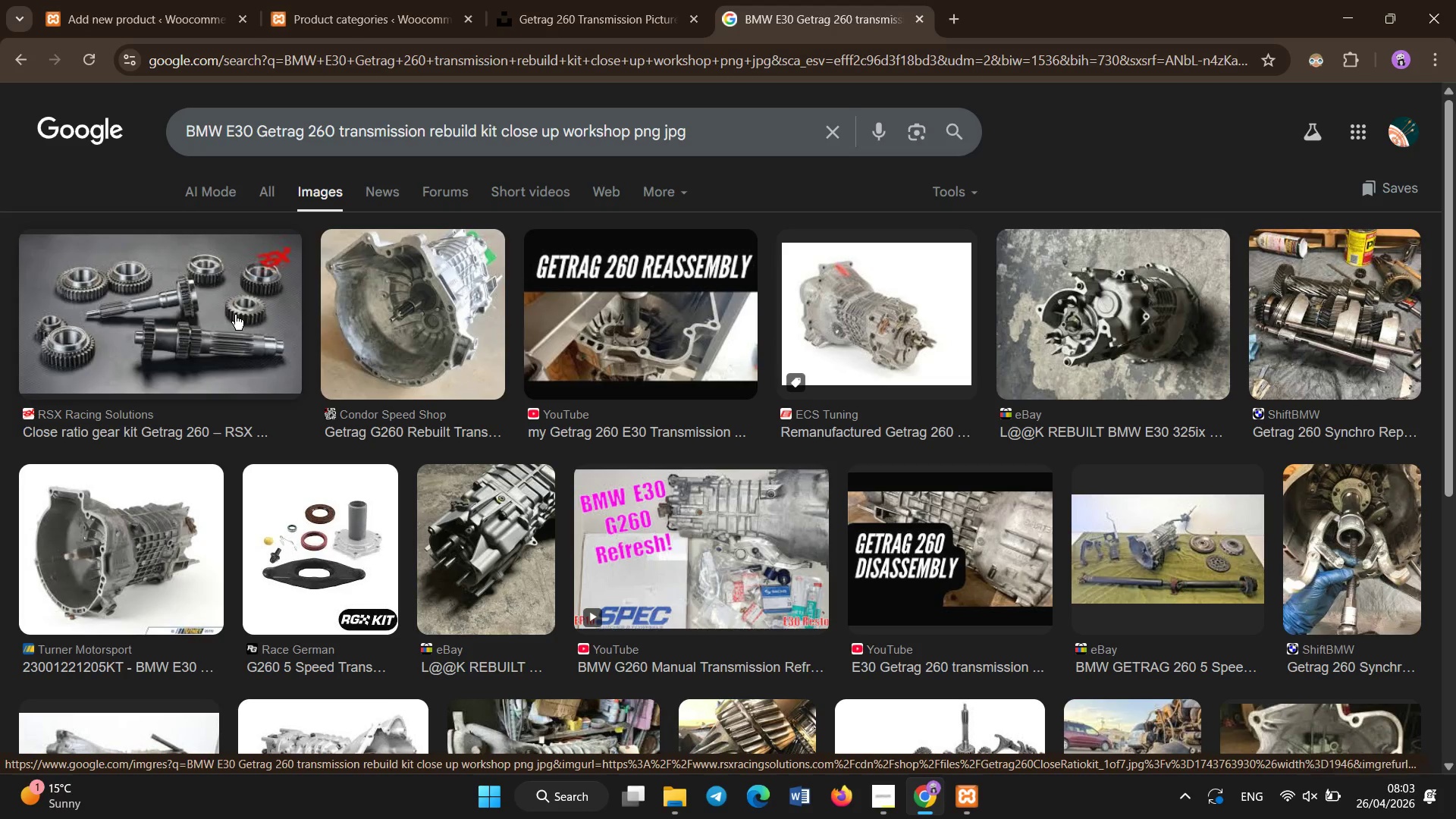 
wait(5.03)
 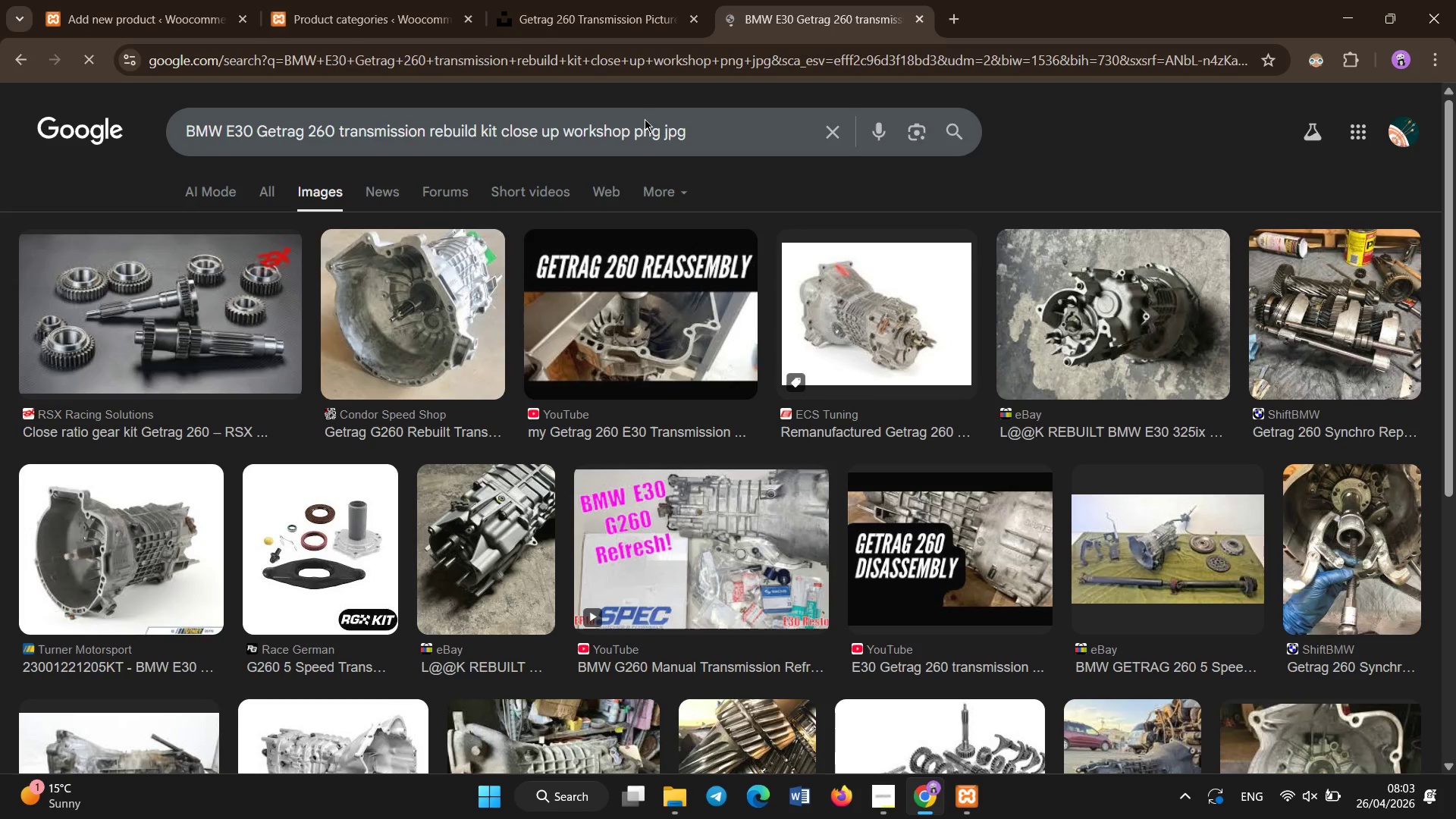 
left_click([235, 315])
 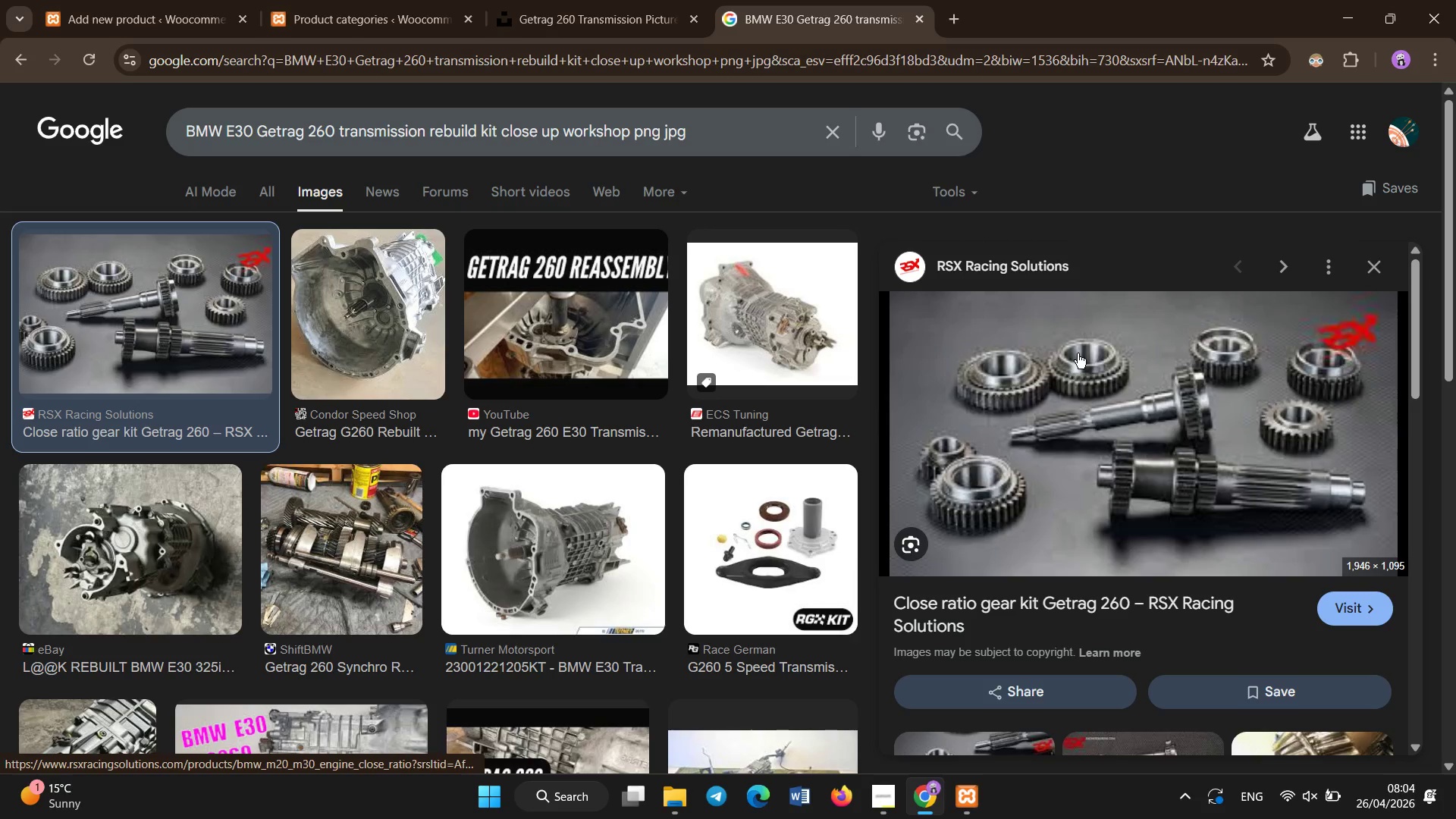 
right_click([1103, 352])
 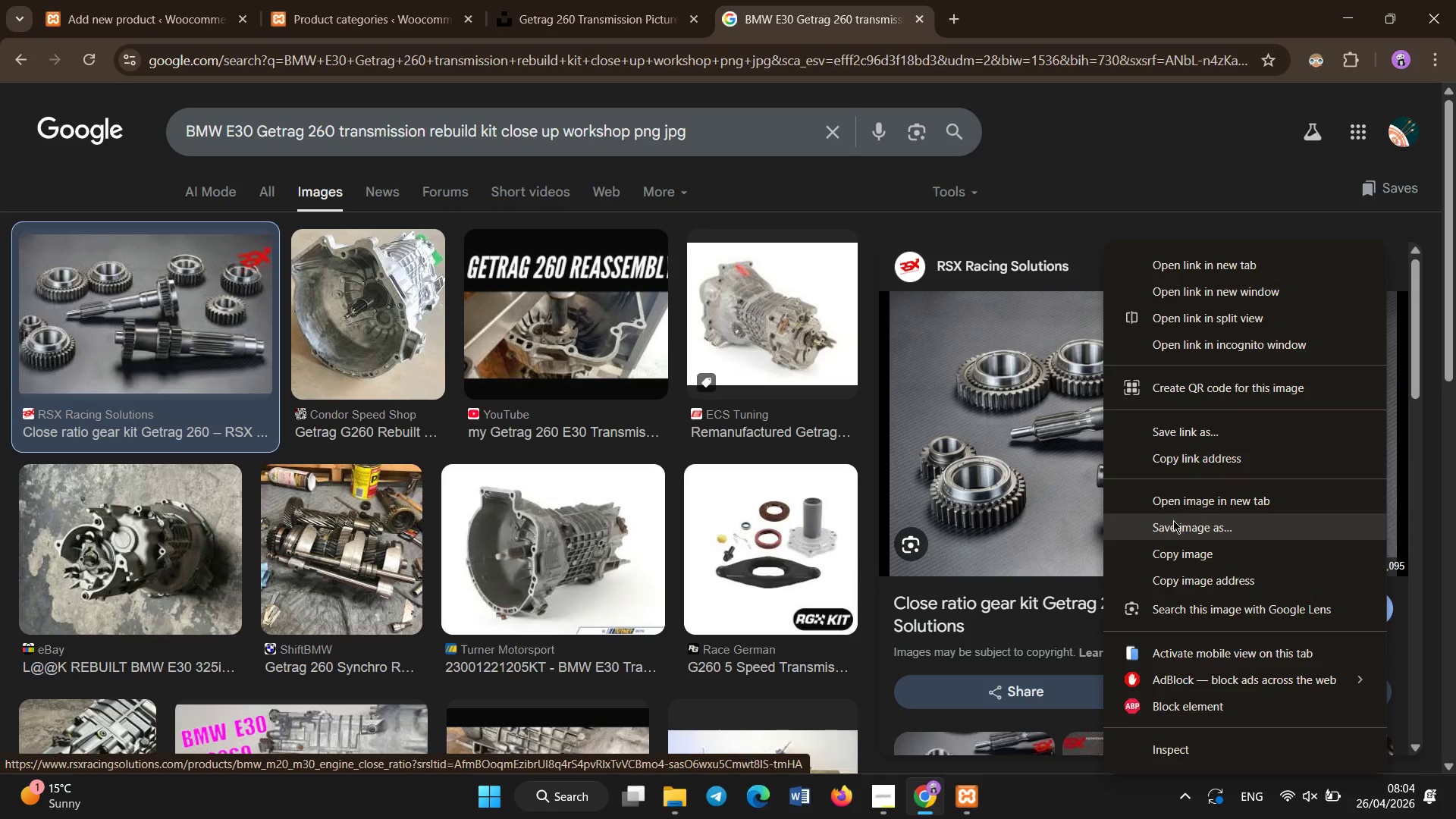 
left_click([1174, 522])
 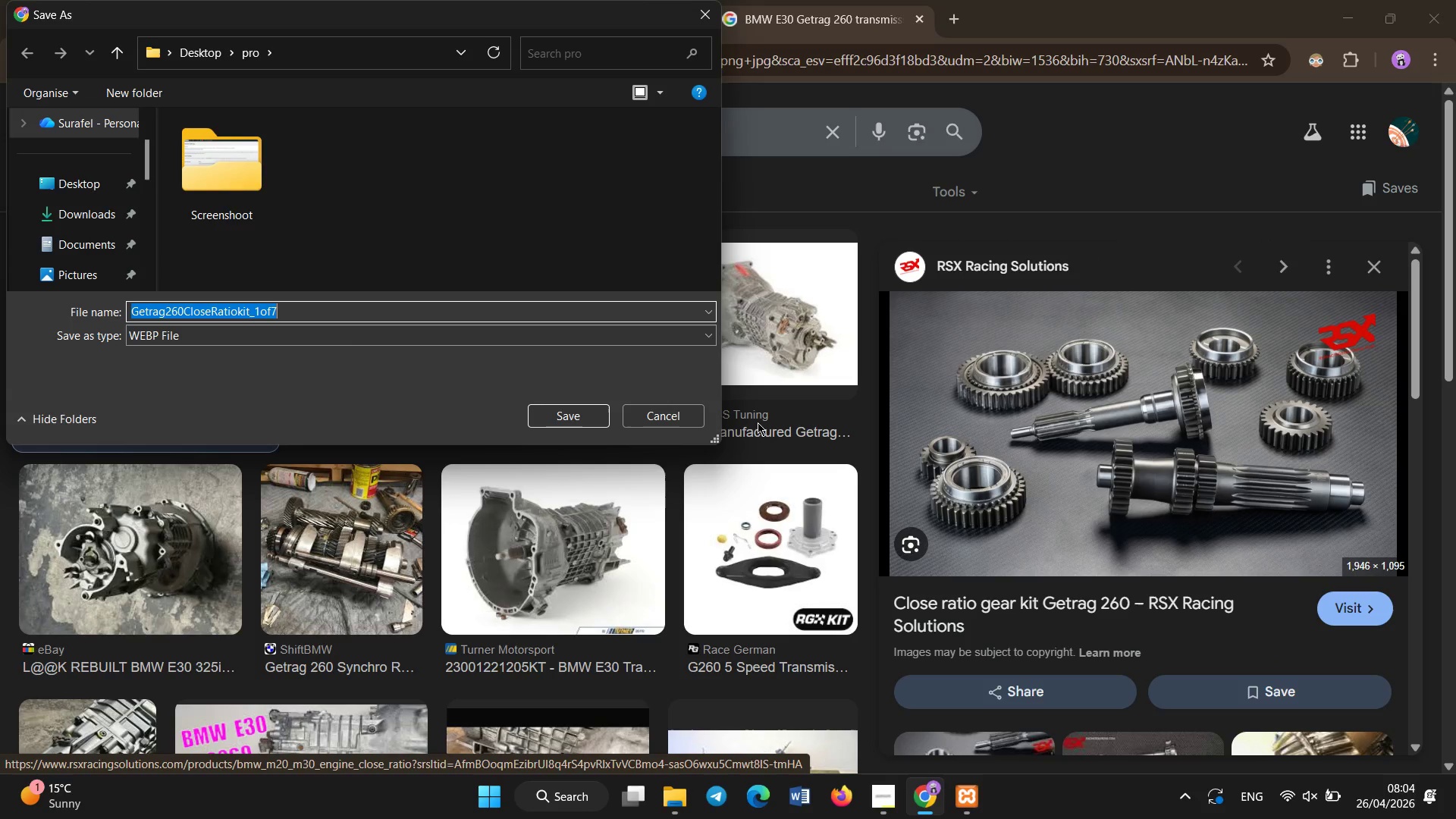 
left_click([695, 411])
 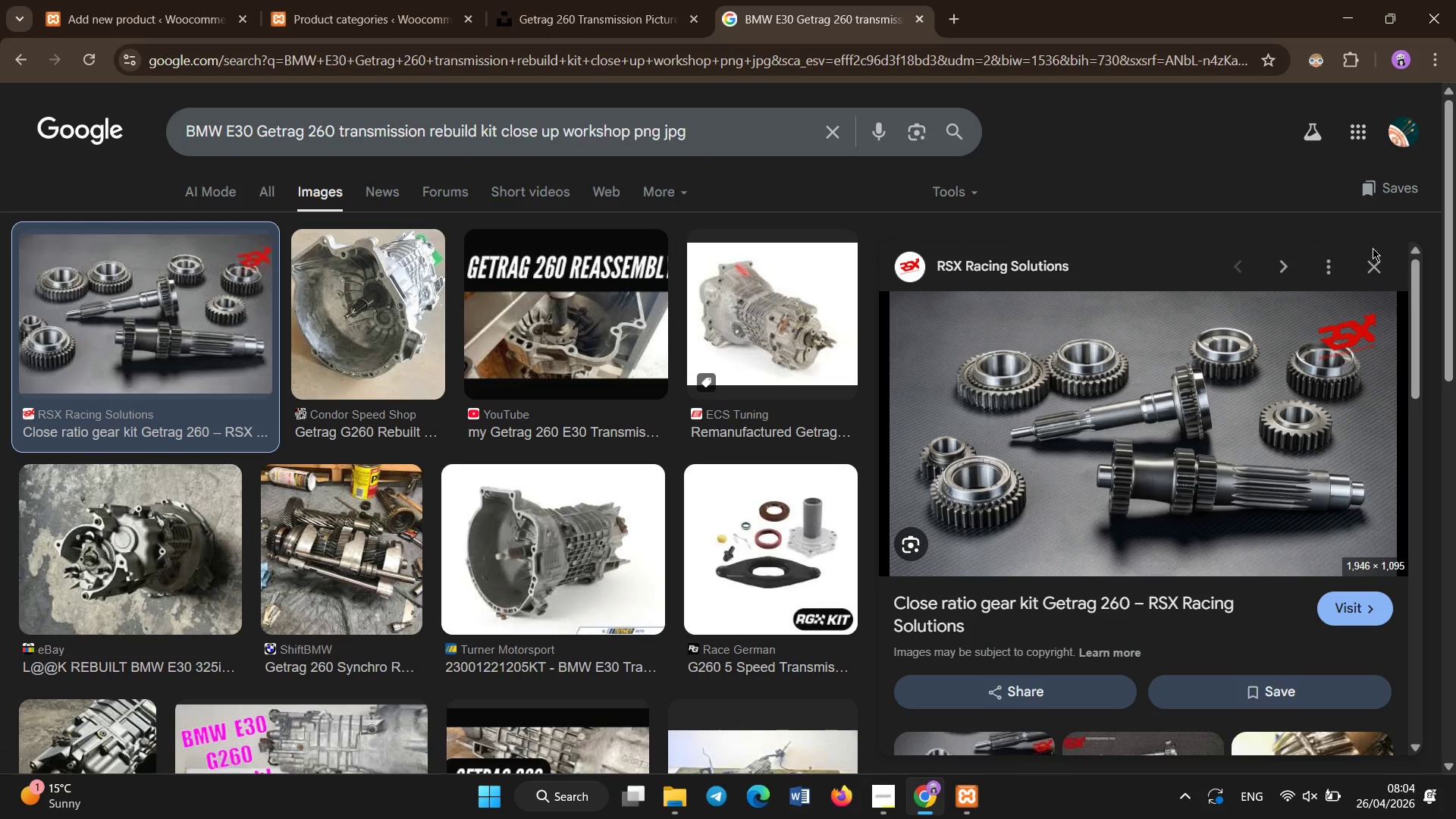 
left_click([1373, 256])
 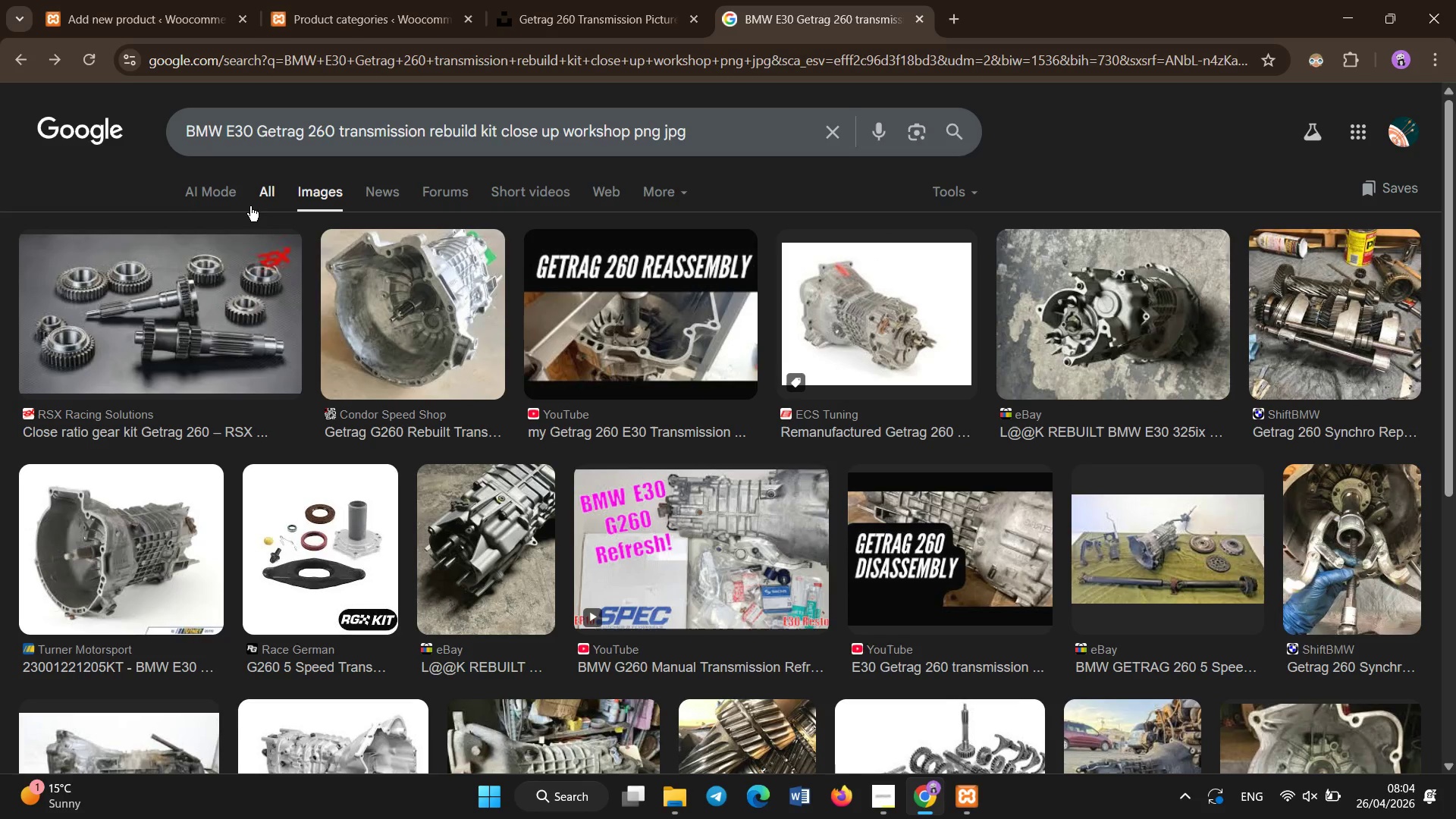 
left_click([253, 202])
 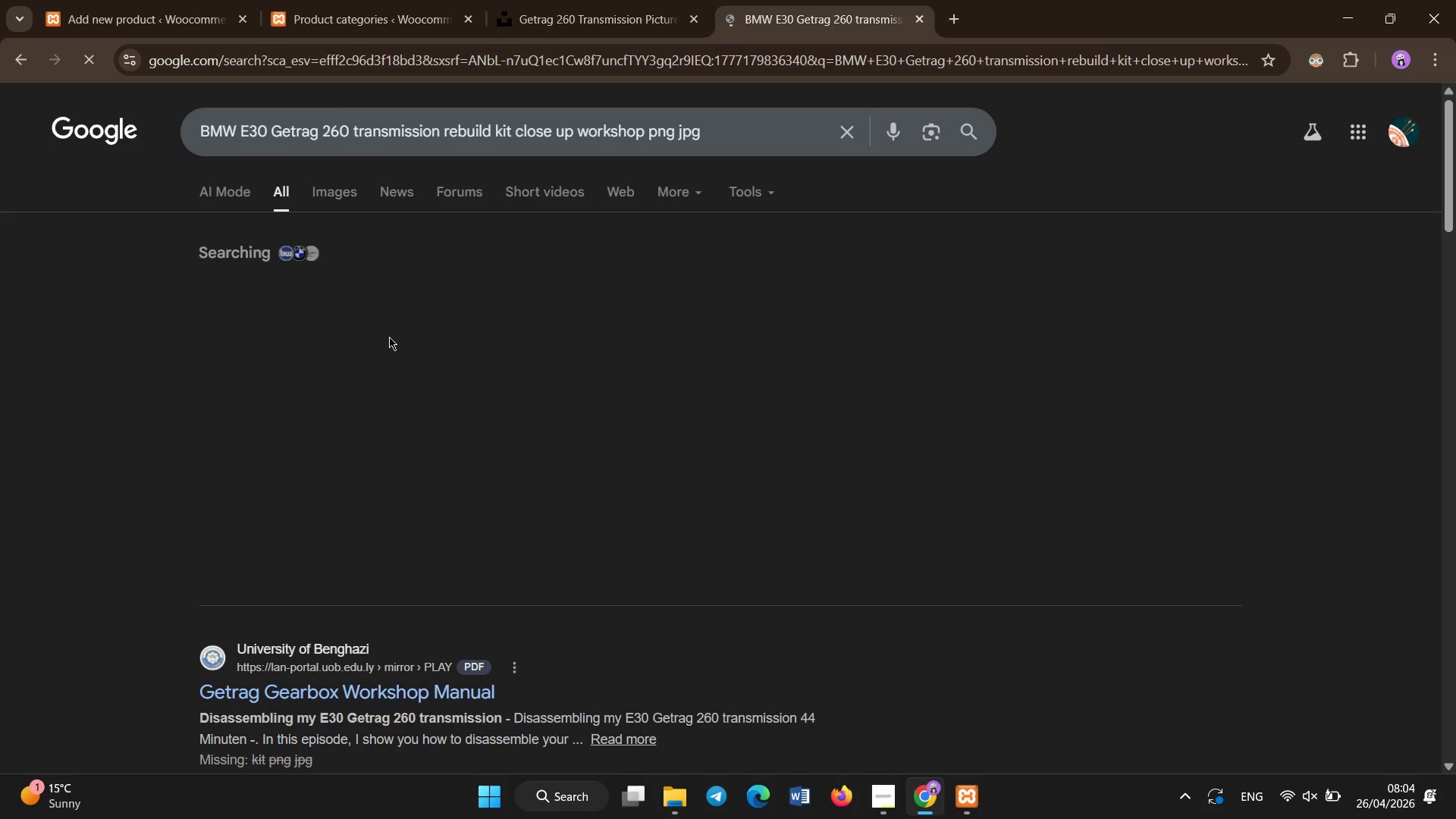 
scroll: coordinate [318, 413], scroll_direction: down, amount: 4.0
 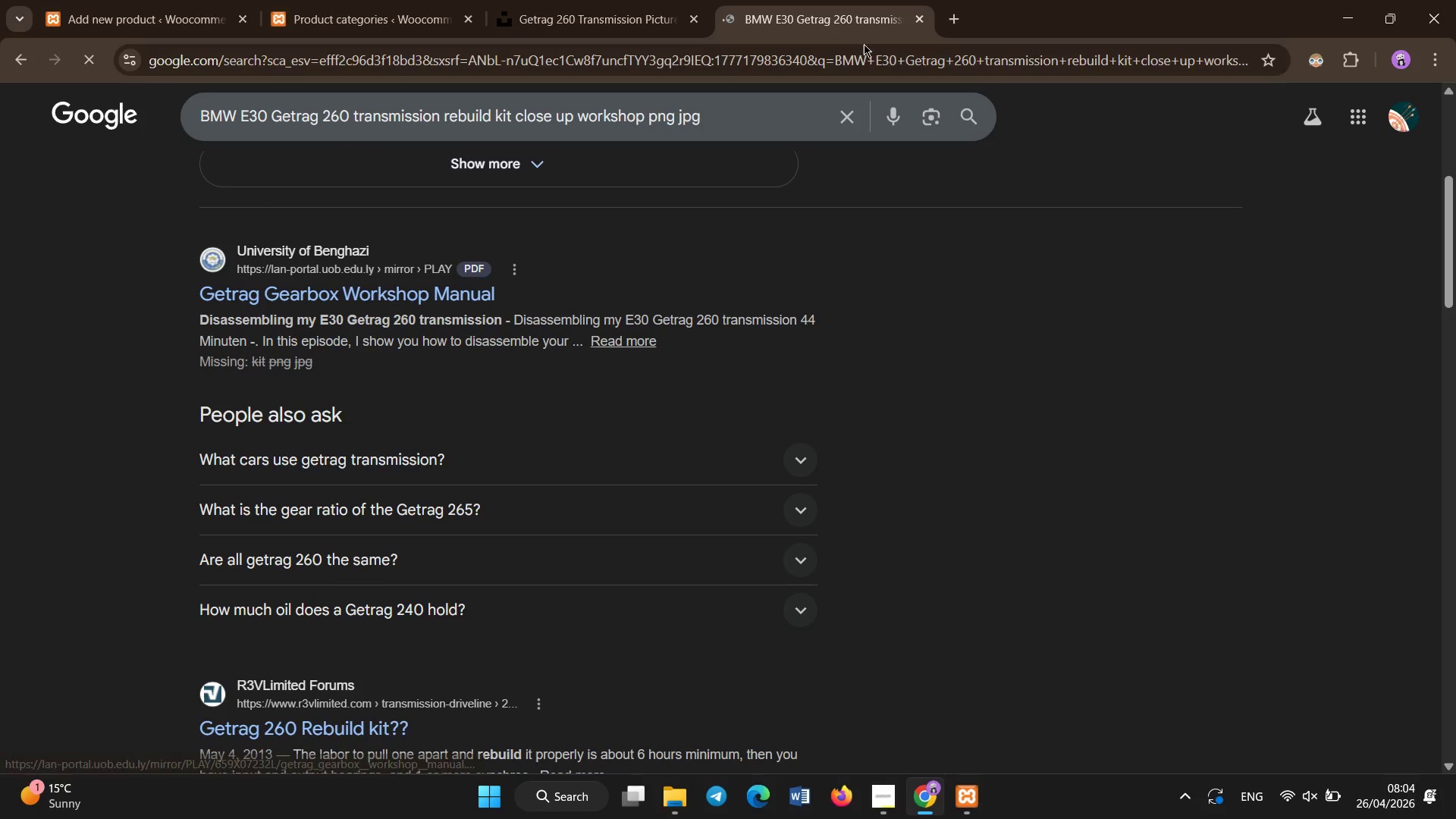 
left_click([779, 105])
 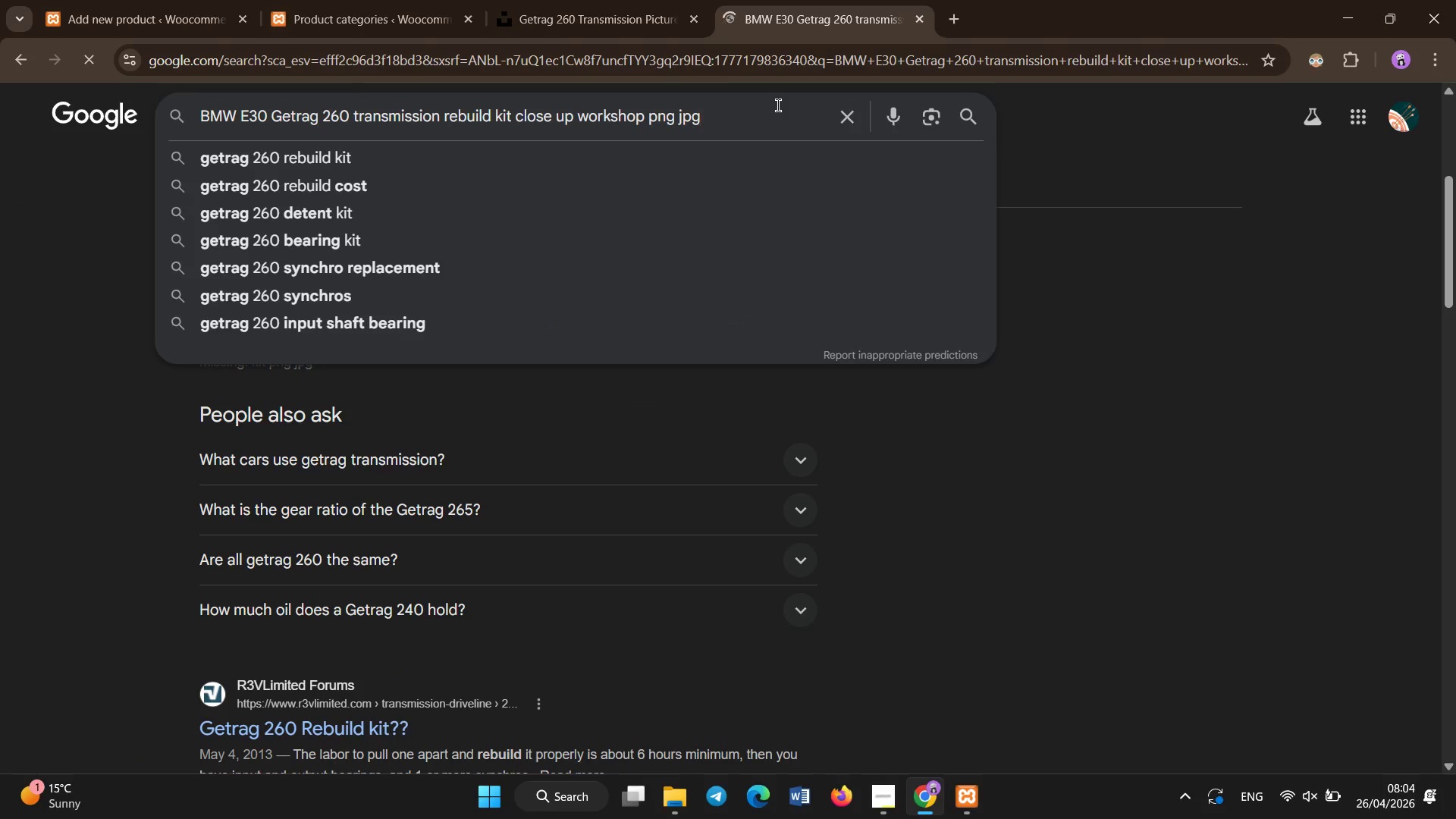 
type( pixlab)
 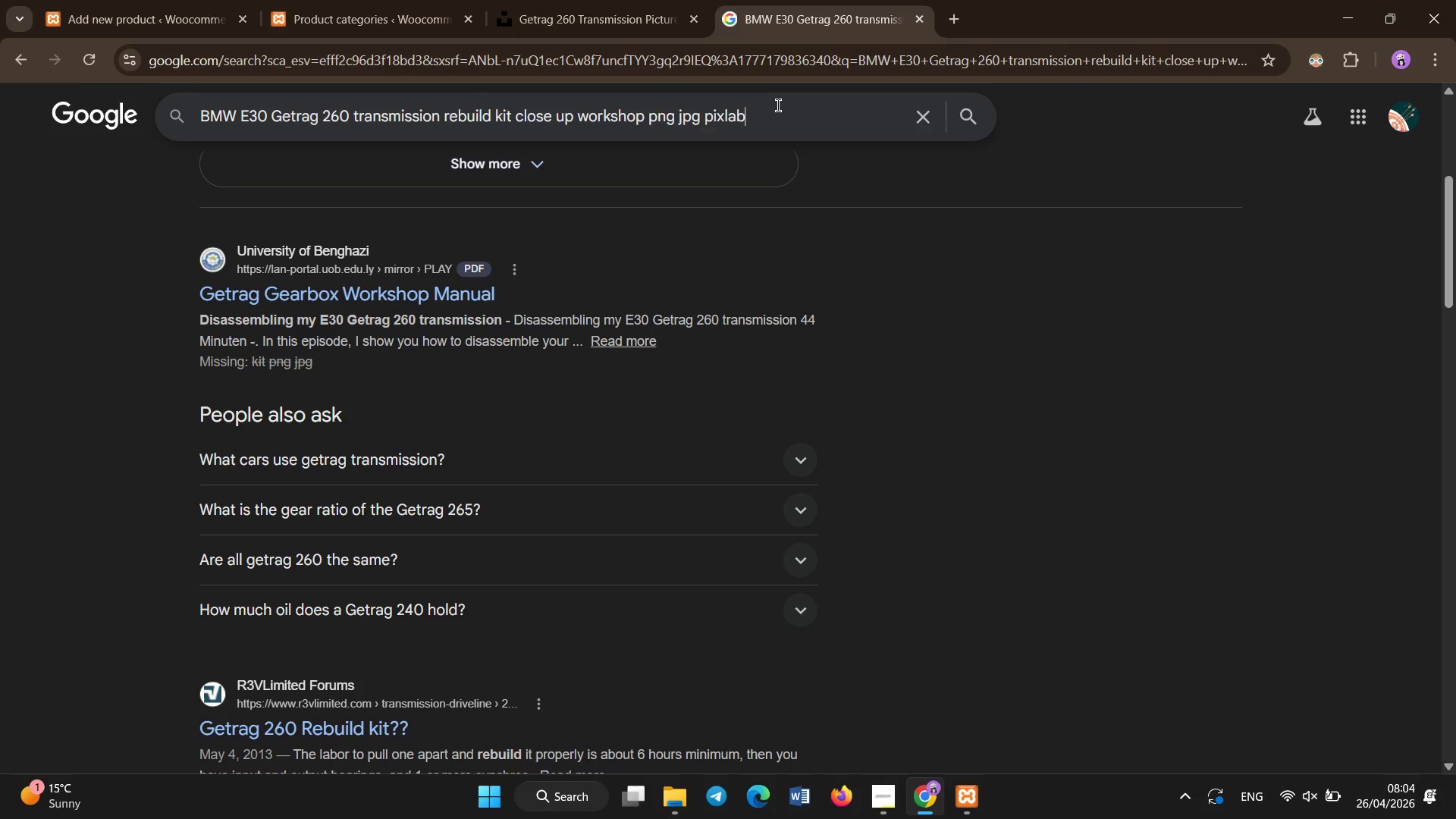 
key(Enter)
 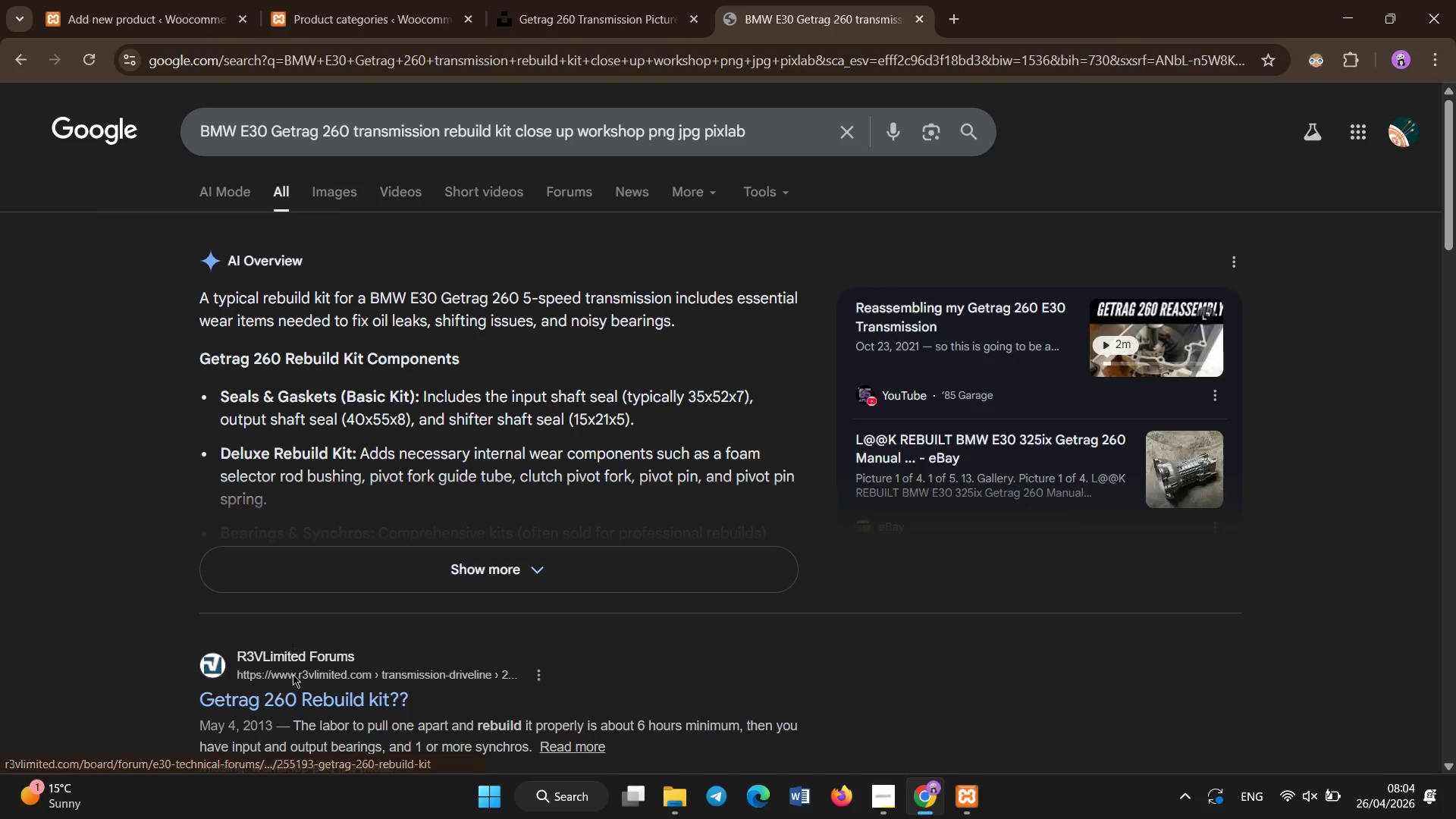 
left_click([343, 183])
 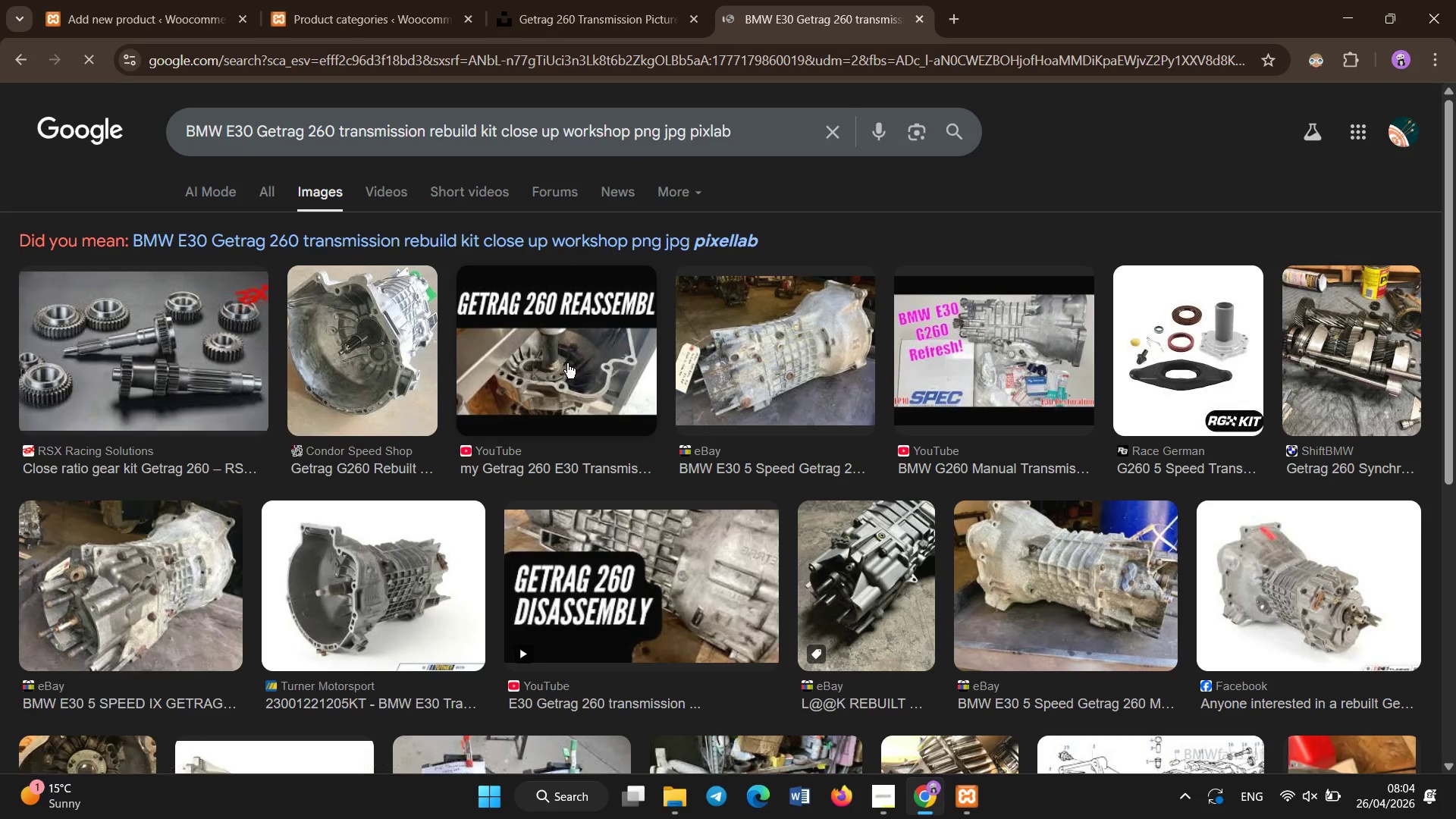 
left_click([606, 232])
 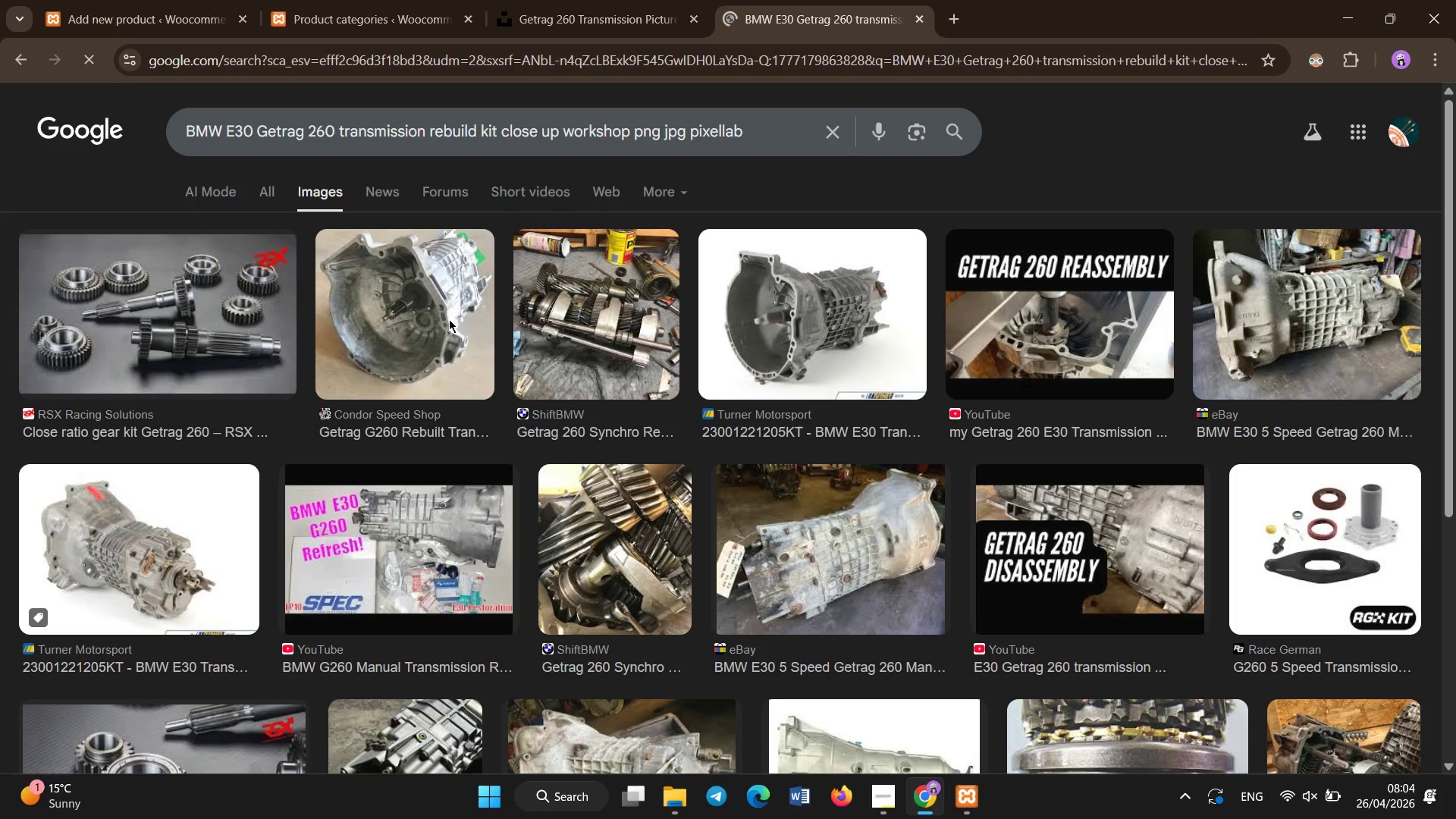 
scroll: coordinate [237, 332], scroll_direction: down, amount: 2.0
 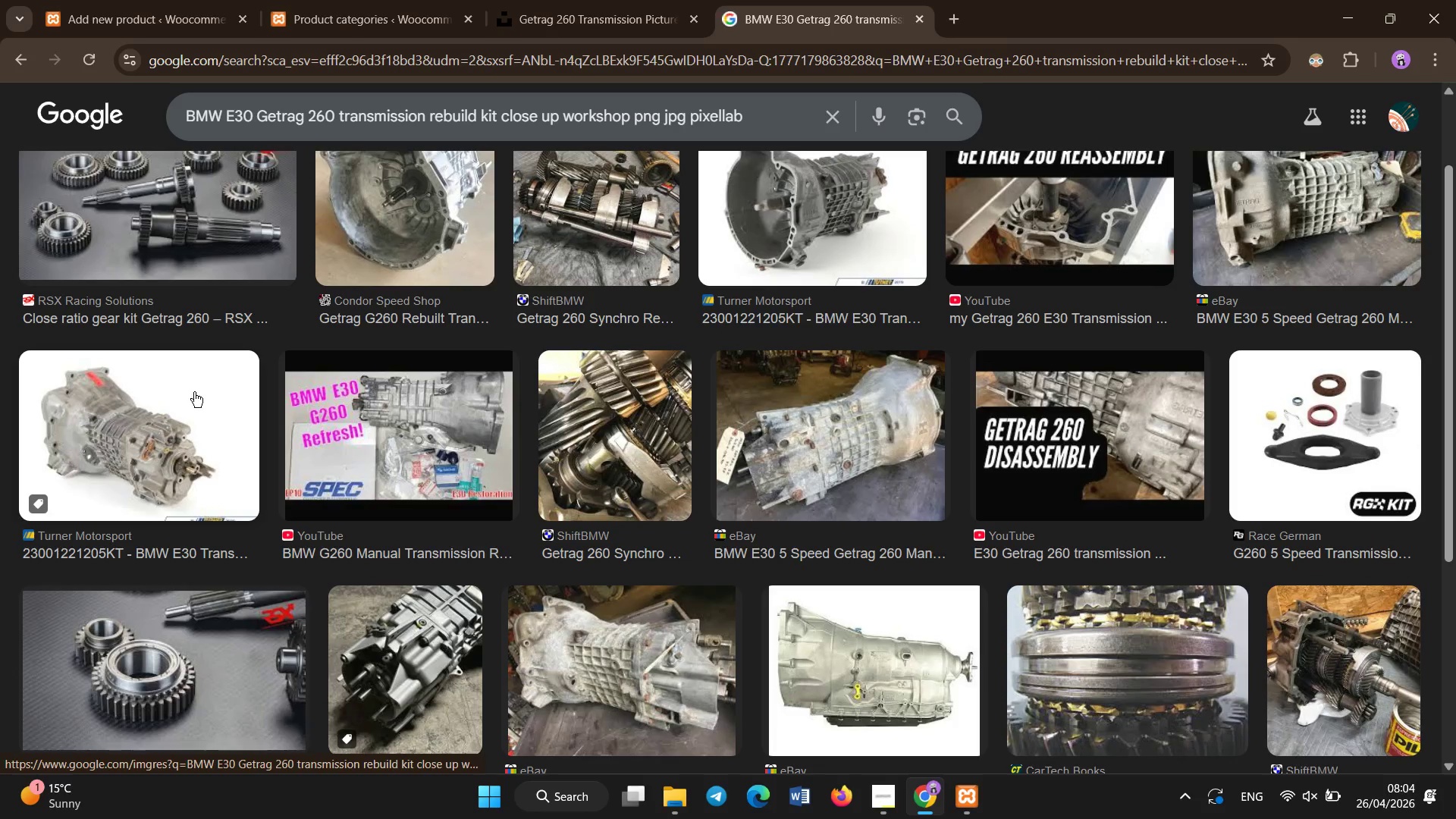 
left_click([194, 392])
 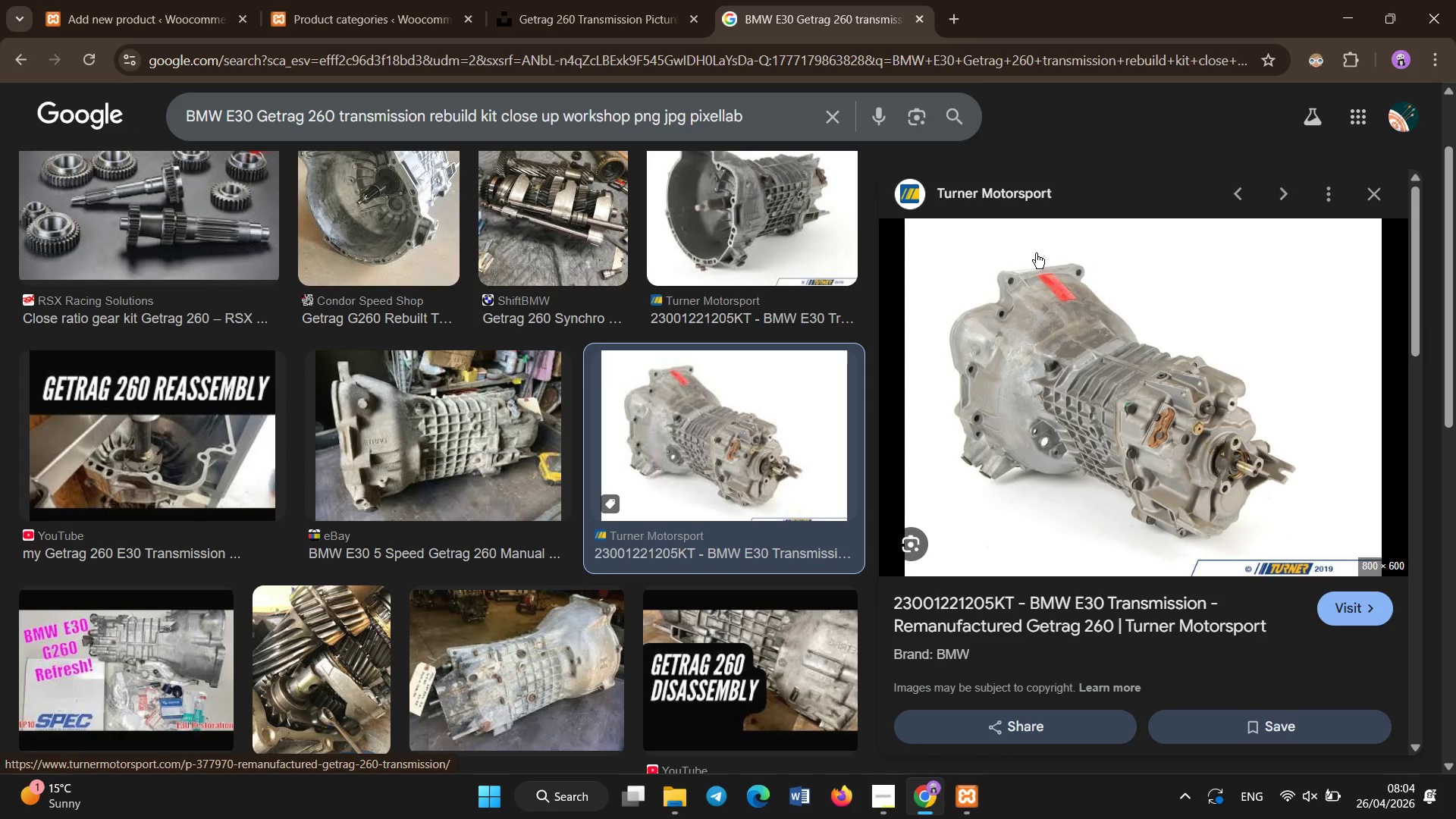 
right_click([1039, 265])
 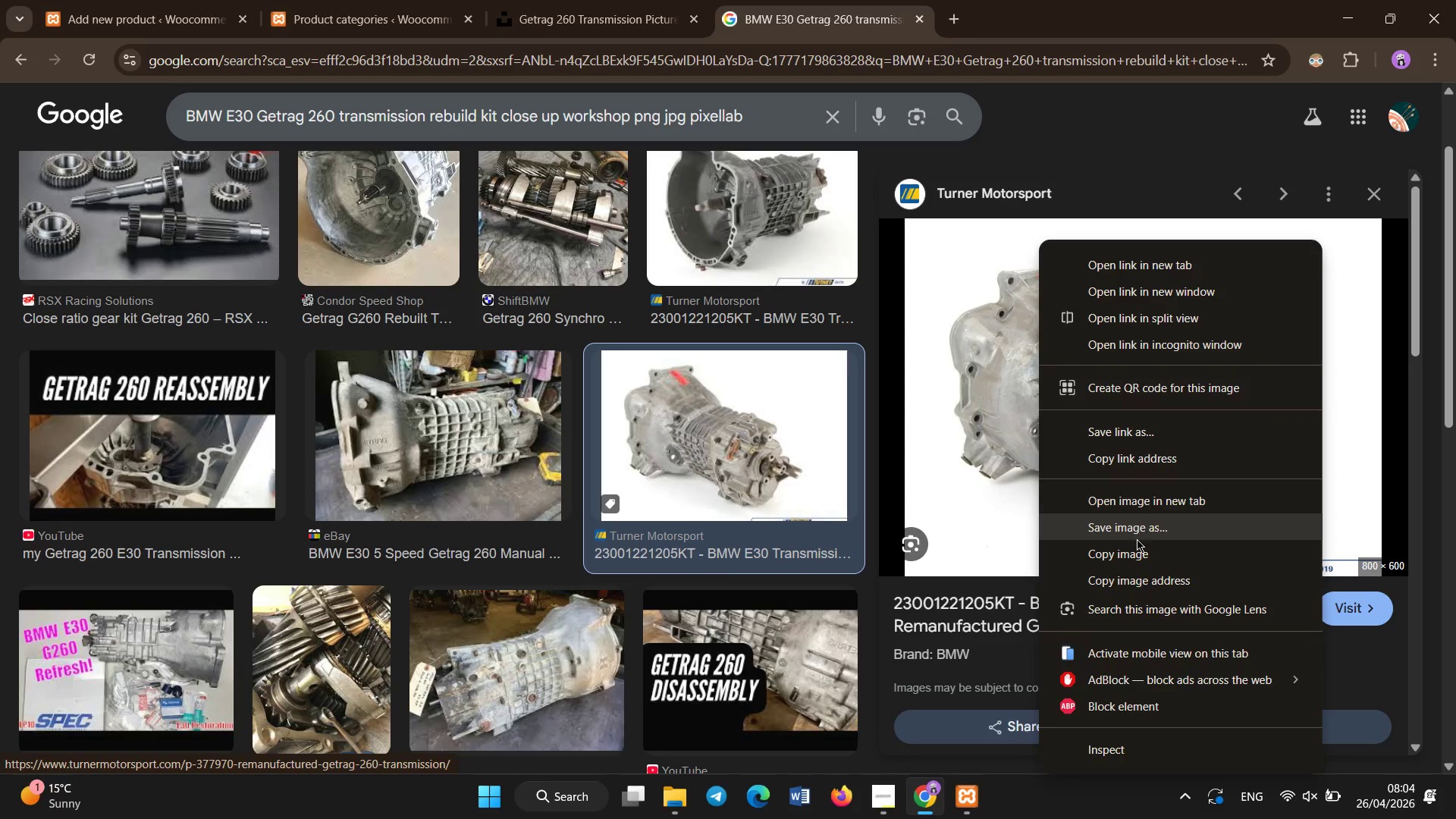 
left_click([1137, 538])
 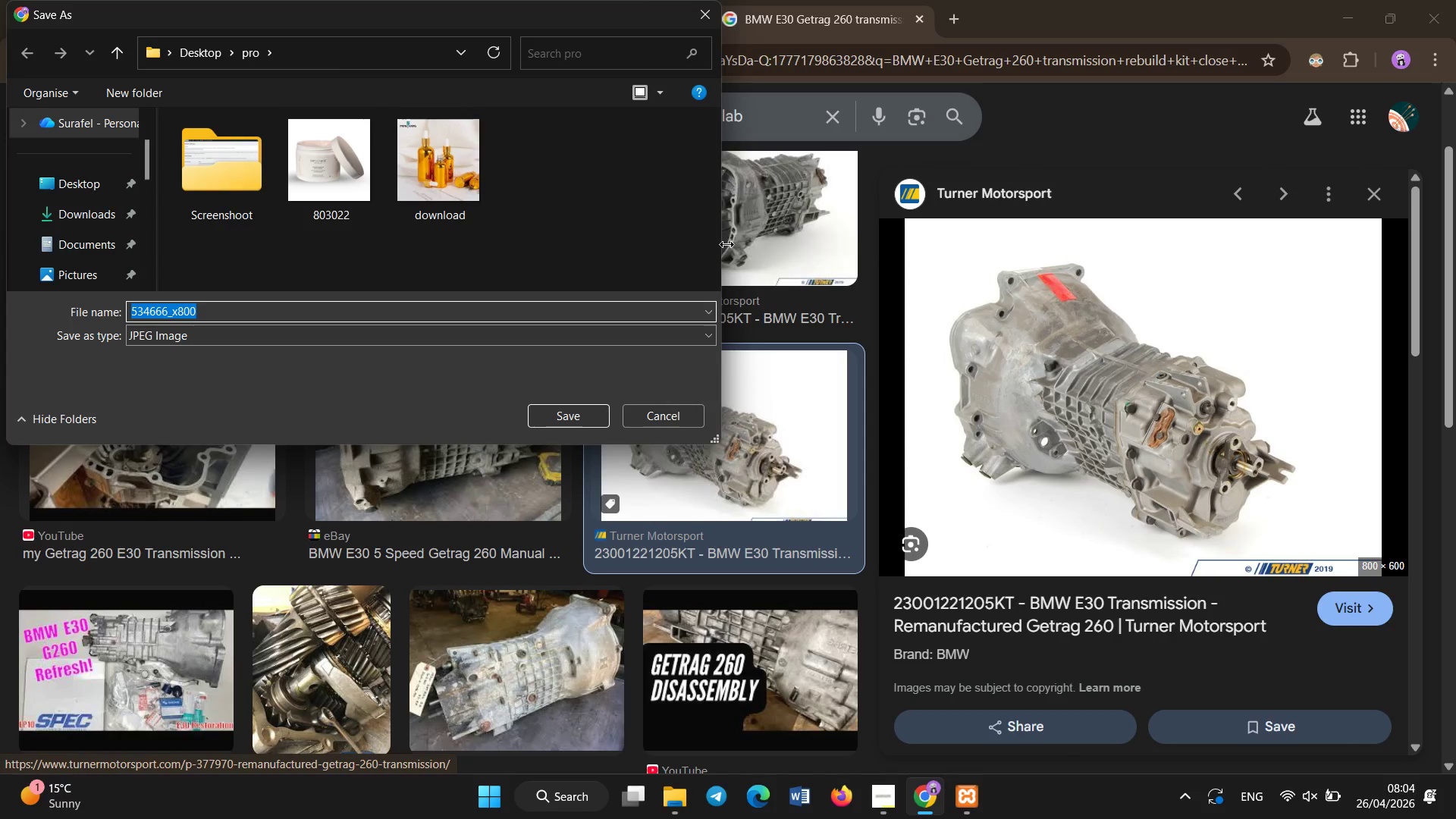 
left_click([571, 414])
 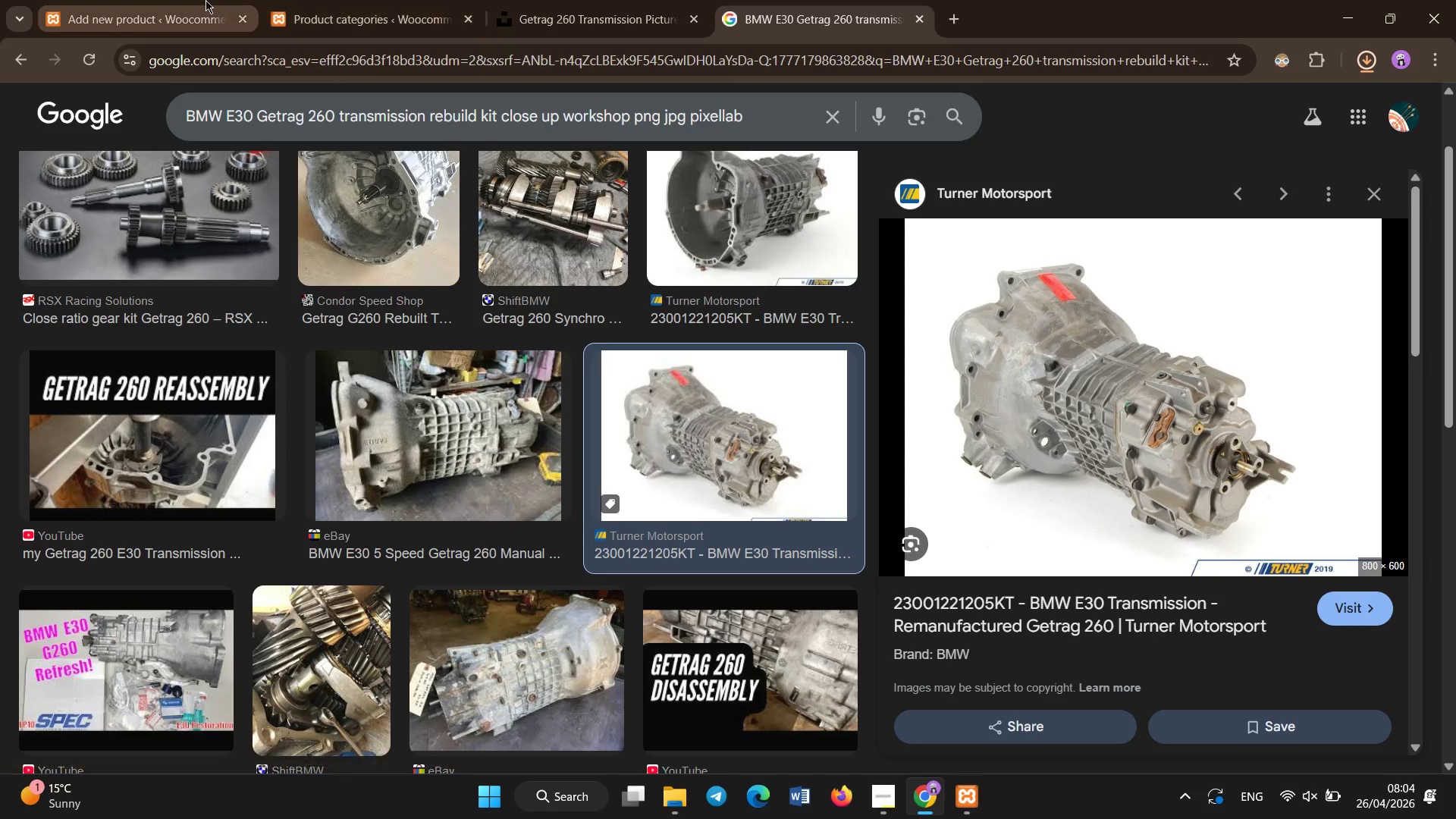 
left_click([200, 0])
 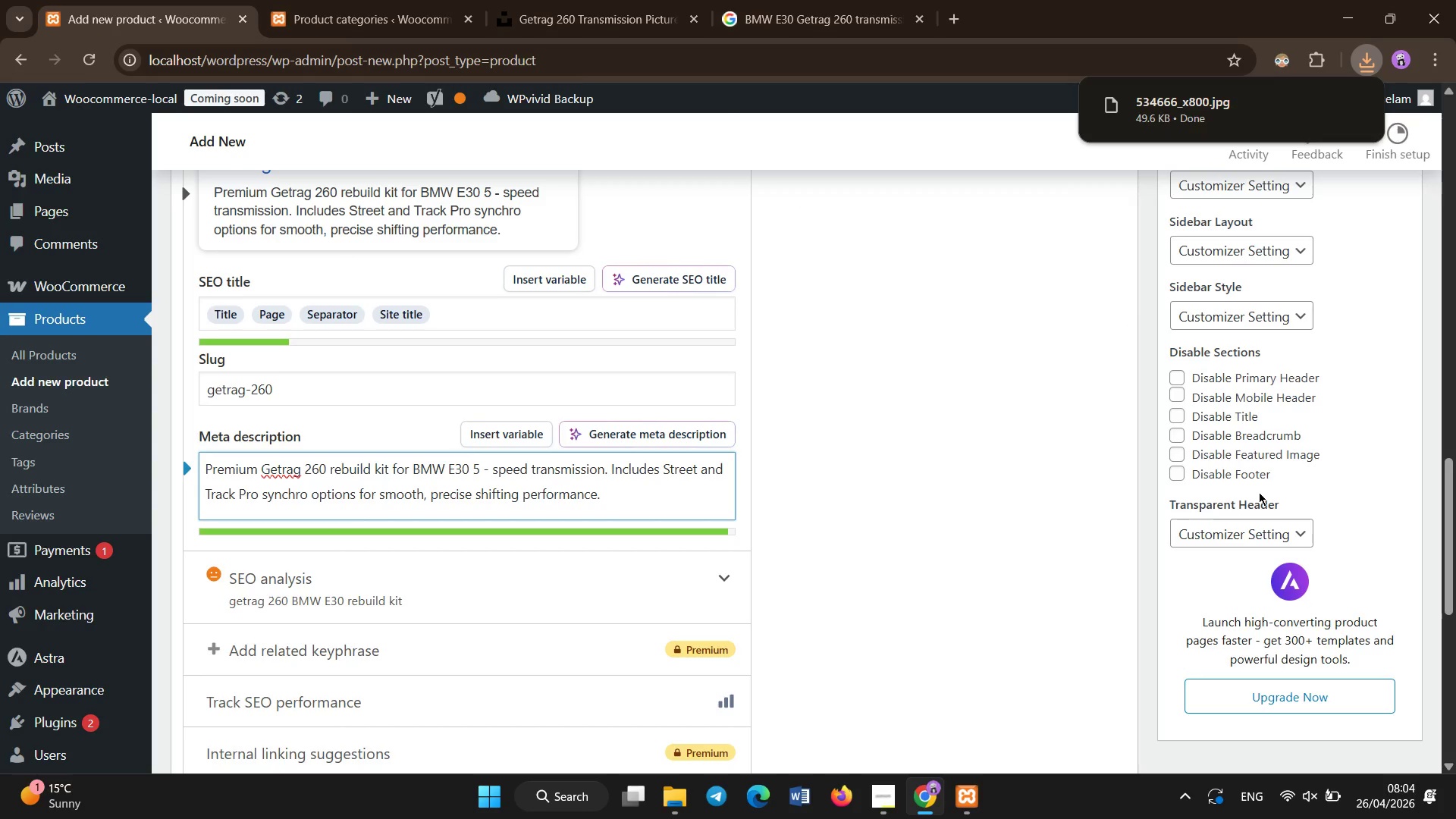 
scroll: coordinate [1259, 492], scroll_direction: up, amount: 8.0
 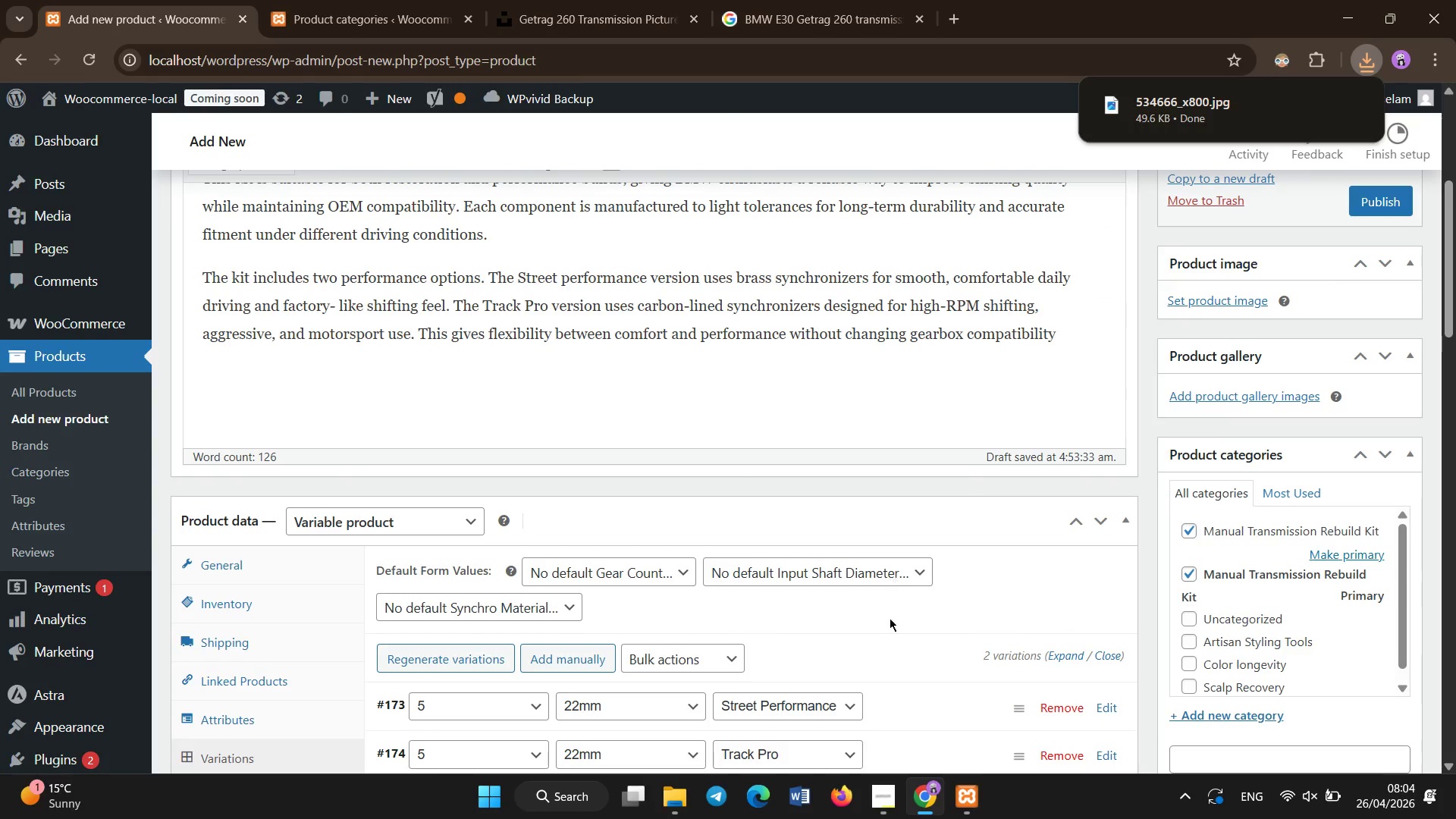 
left_click([764, 0])
 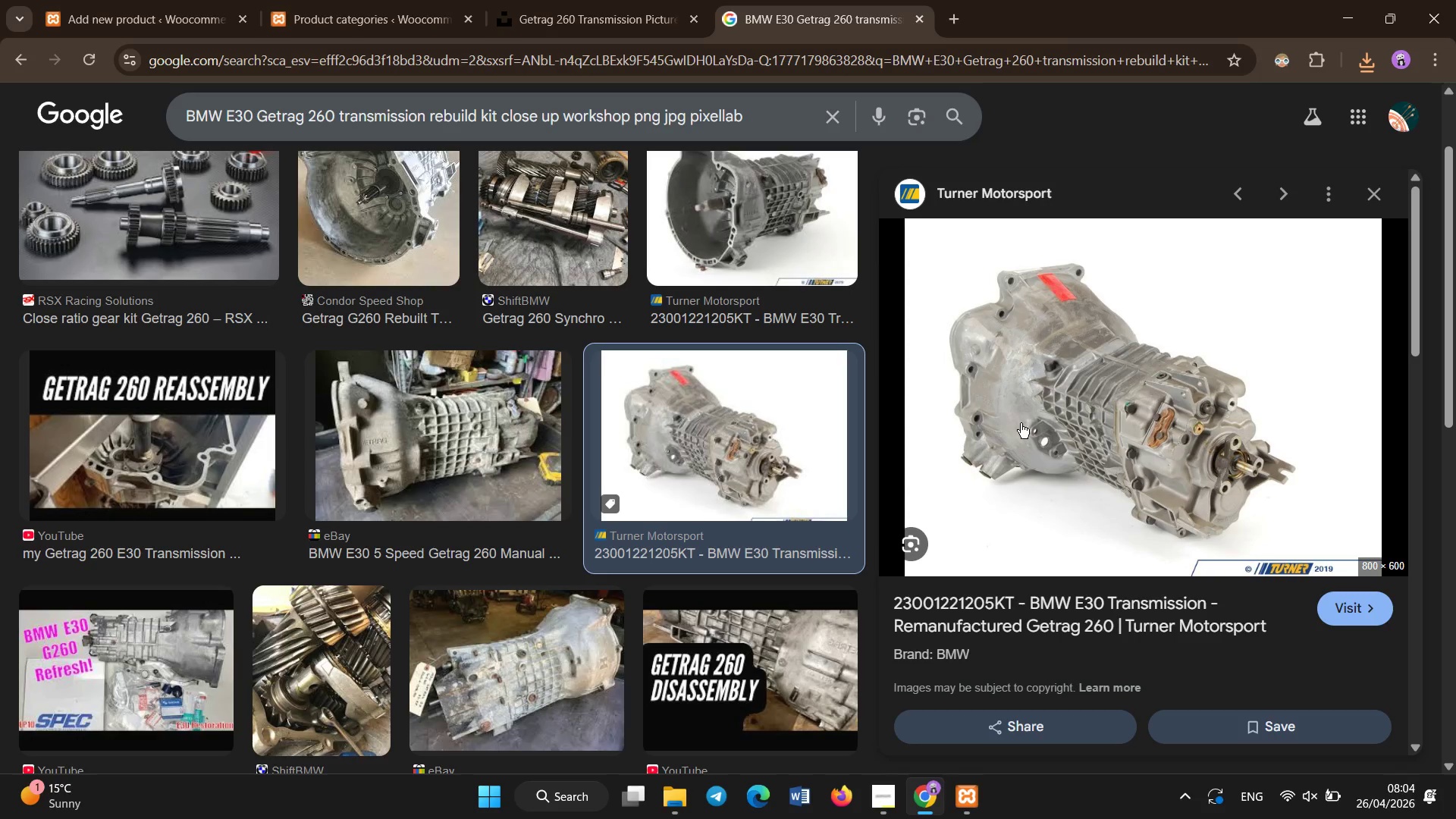 
right_click([1021, 423])
 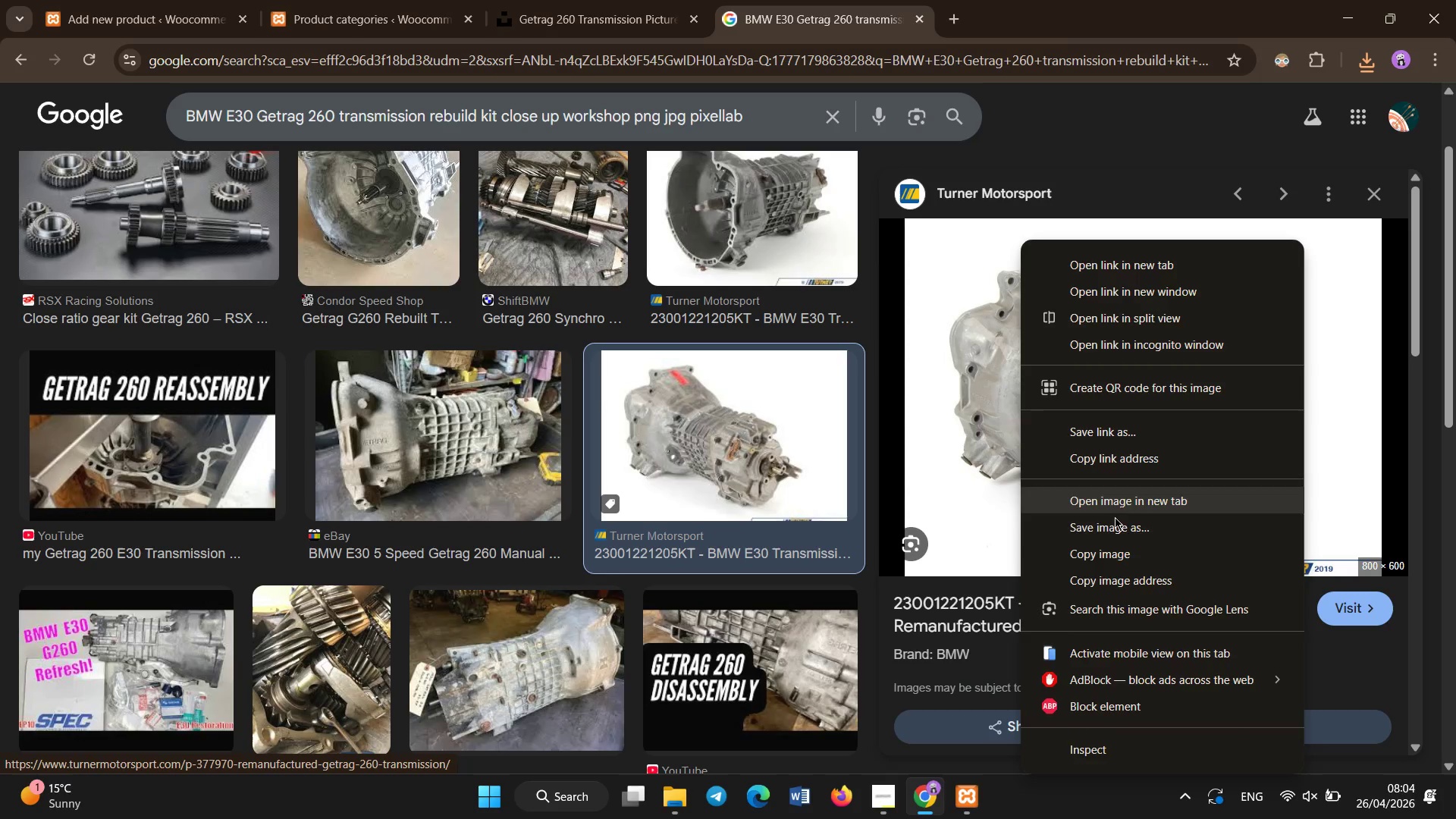 
left_click([1115, 537])
 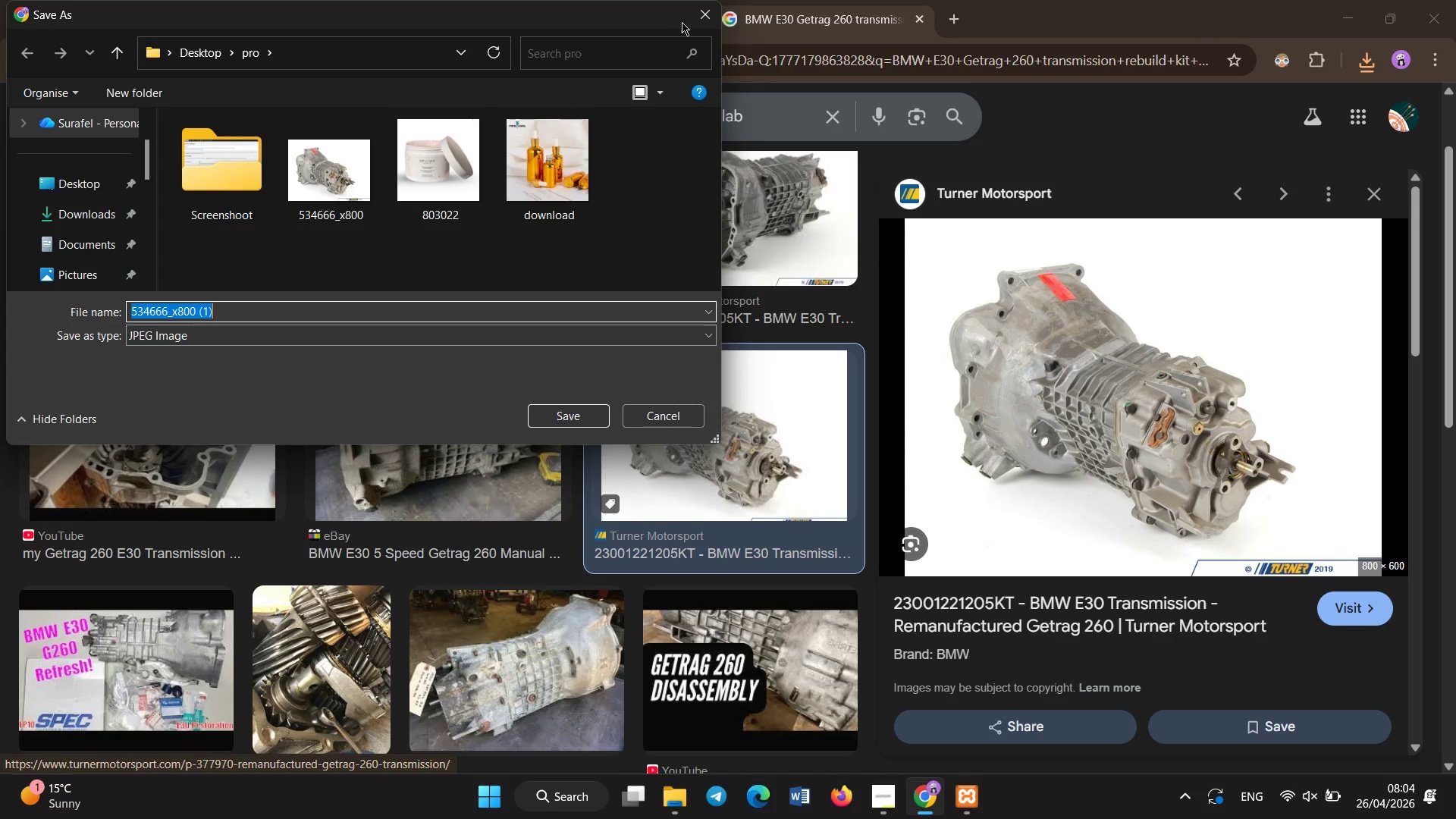 
left_click([701, 11])
 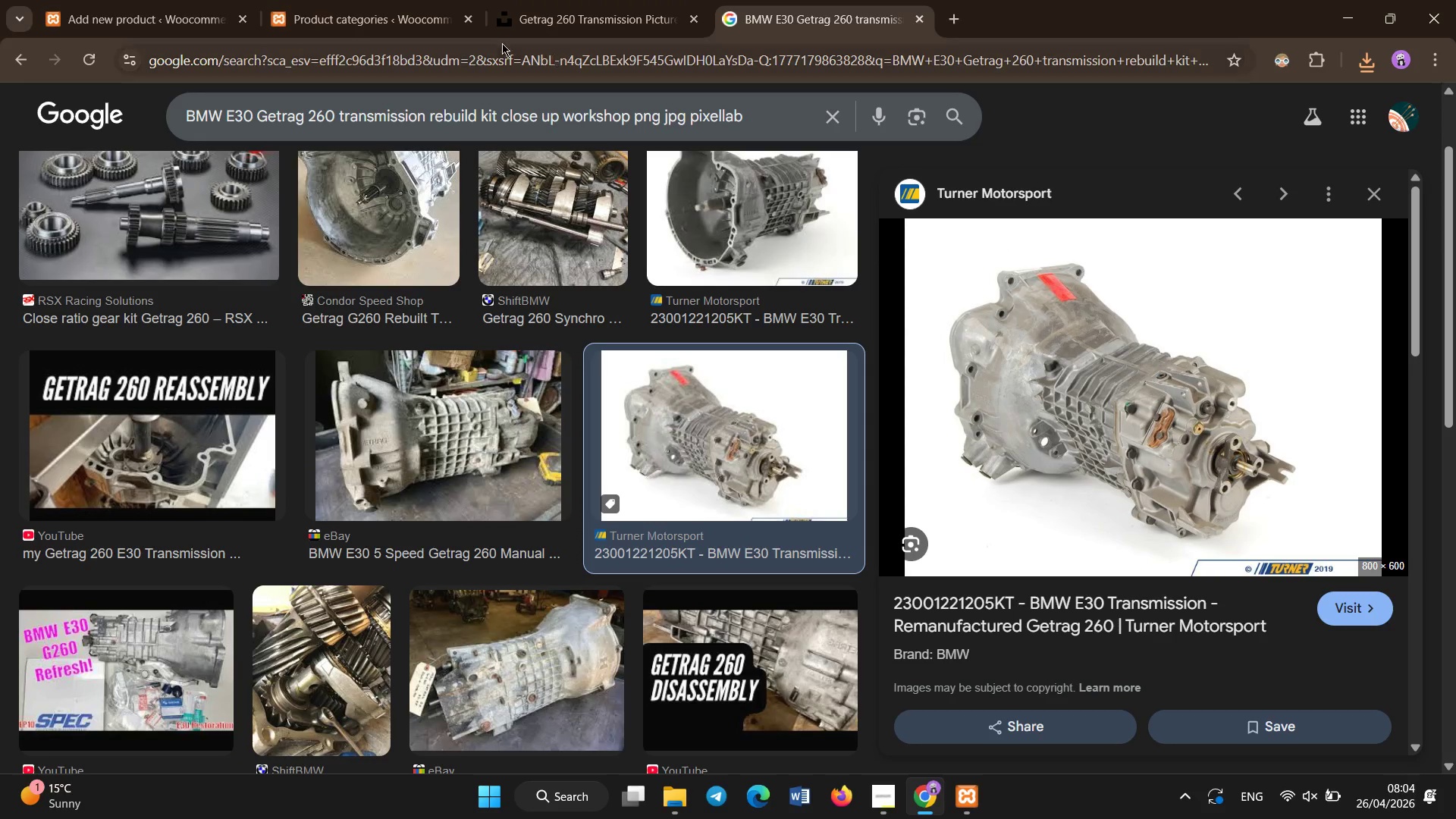 
left_click([117, 0])
 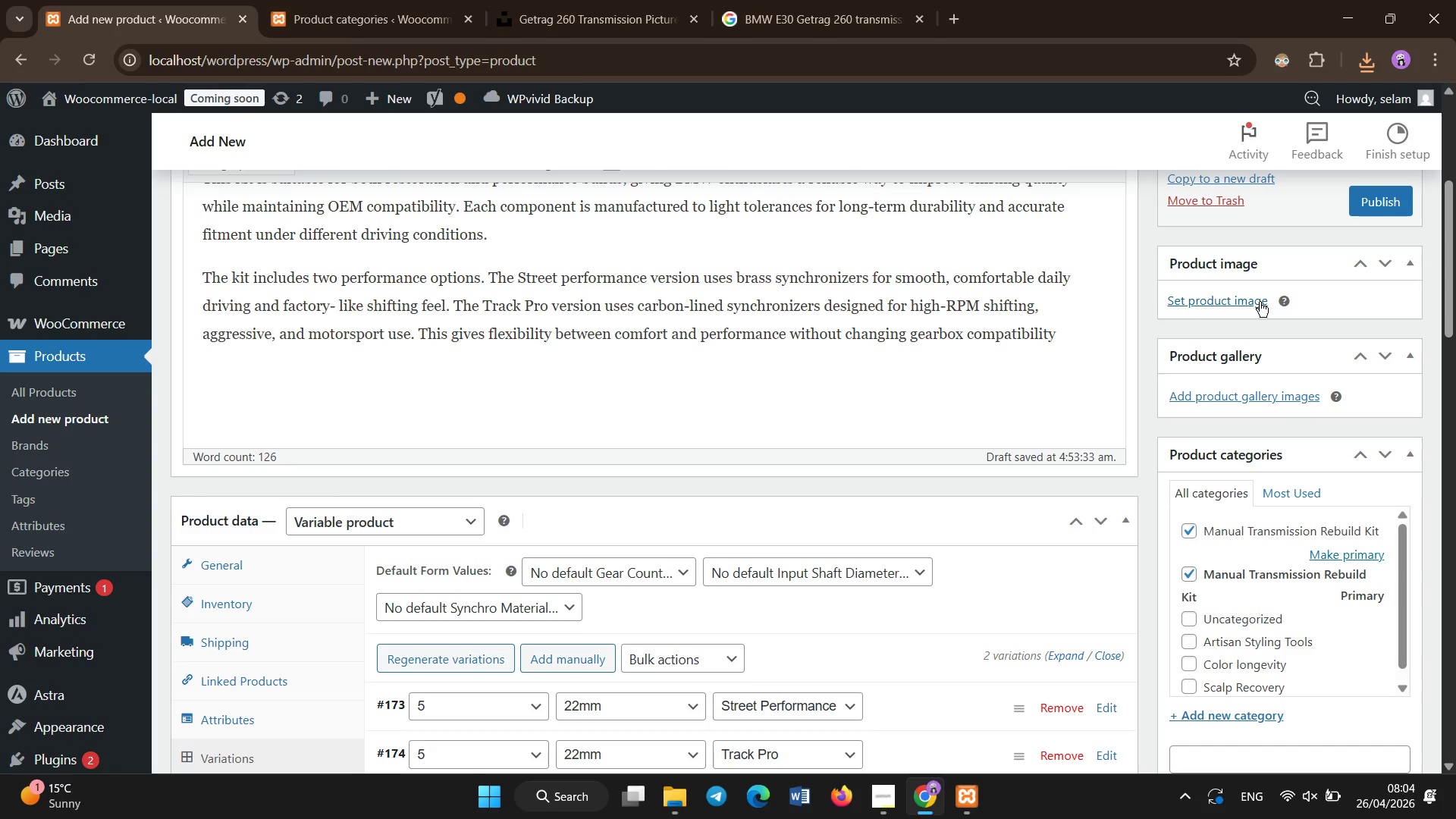 
left_click([1251, 298])
 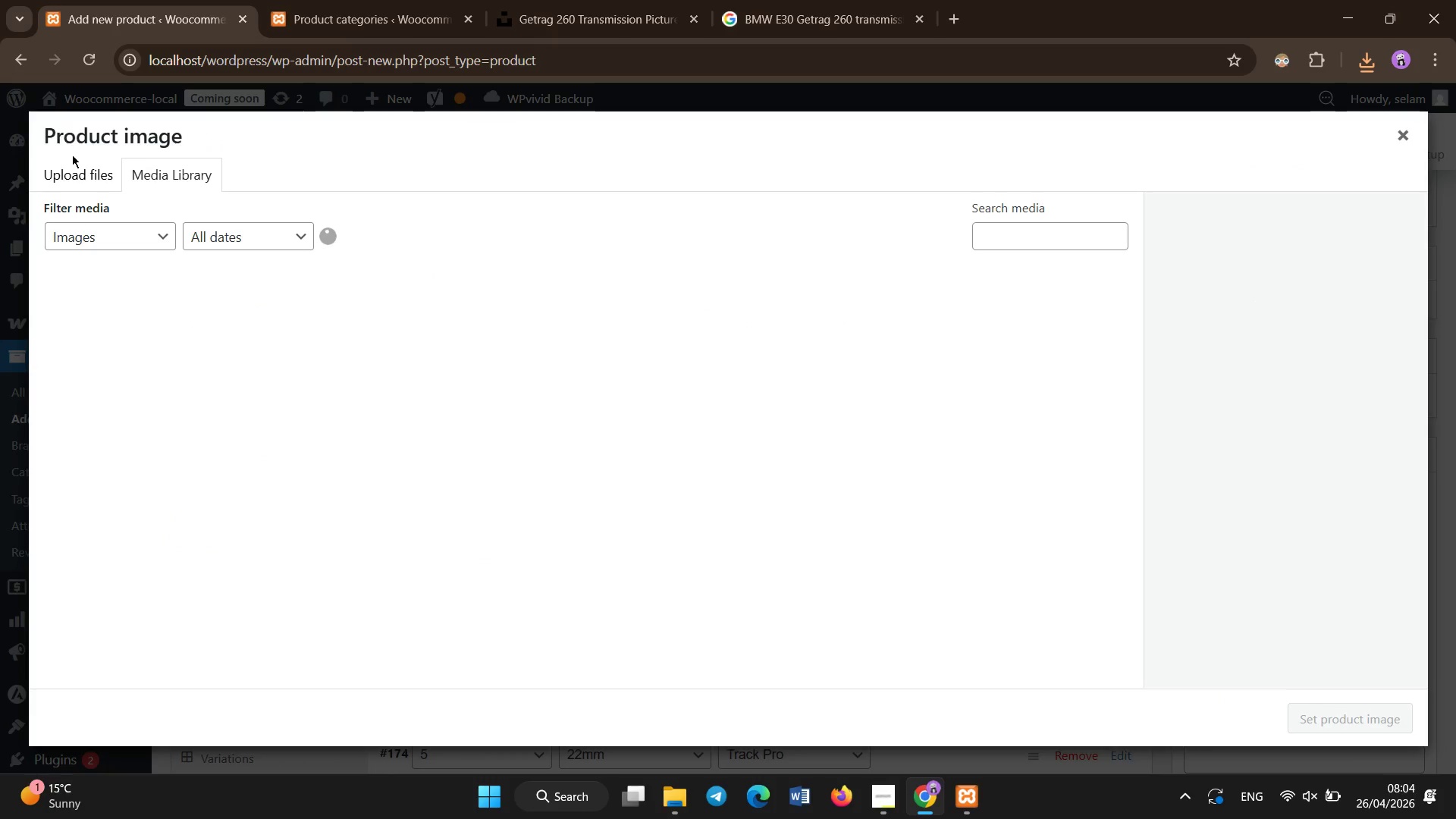 
left_click([79, 172])
 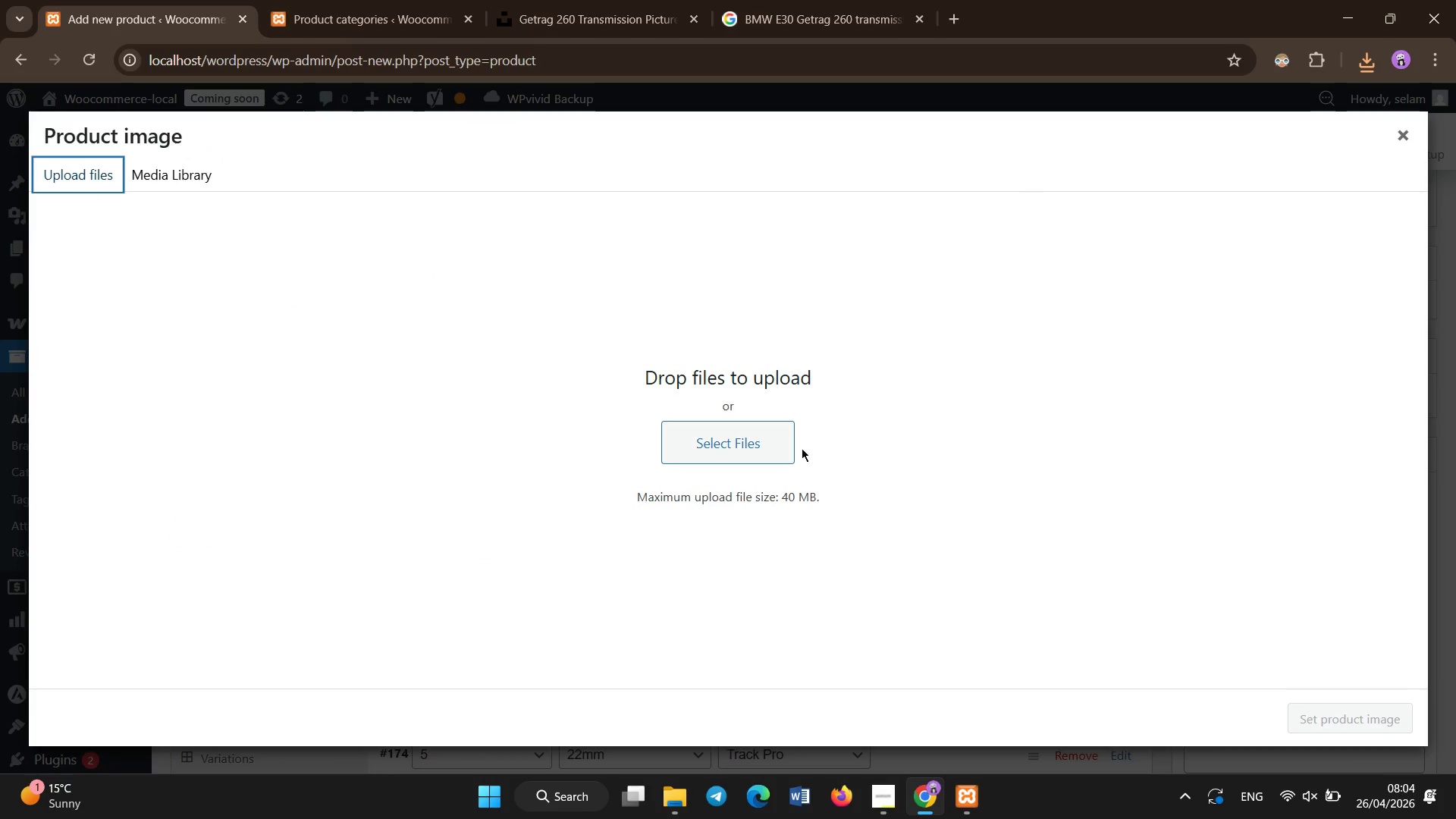 
left_click([714, 452])
 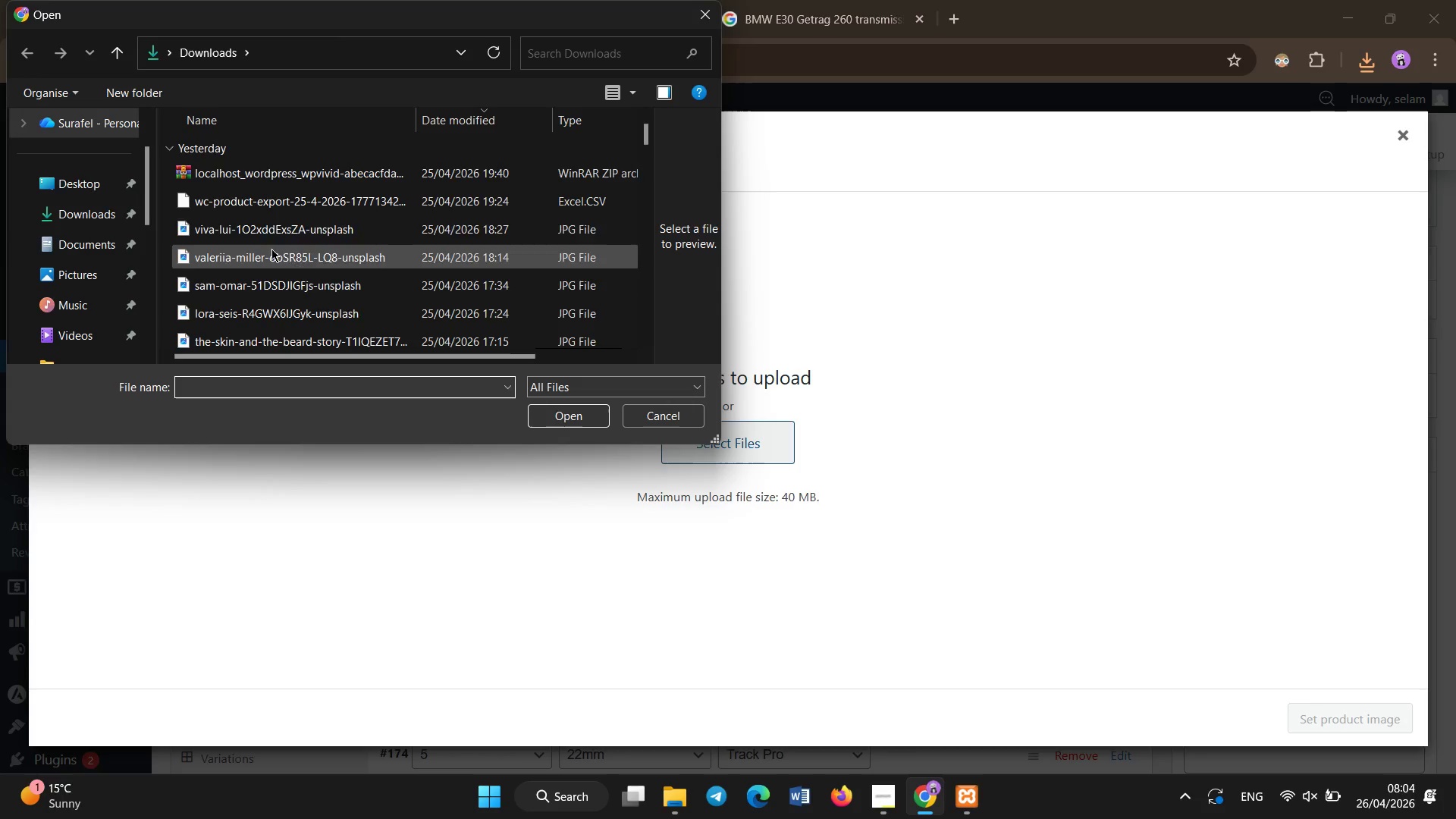 
left_click([101, 189])
 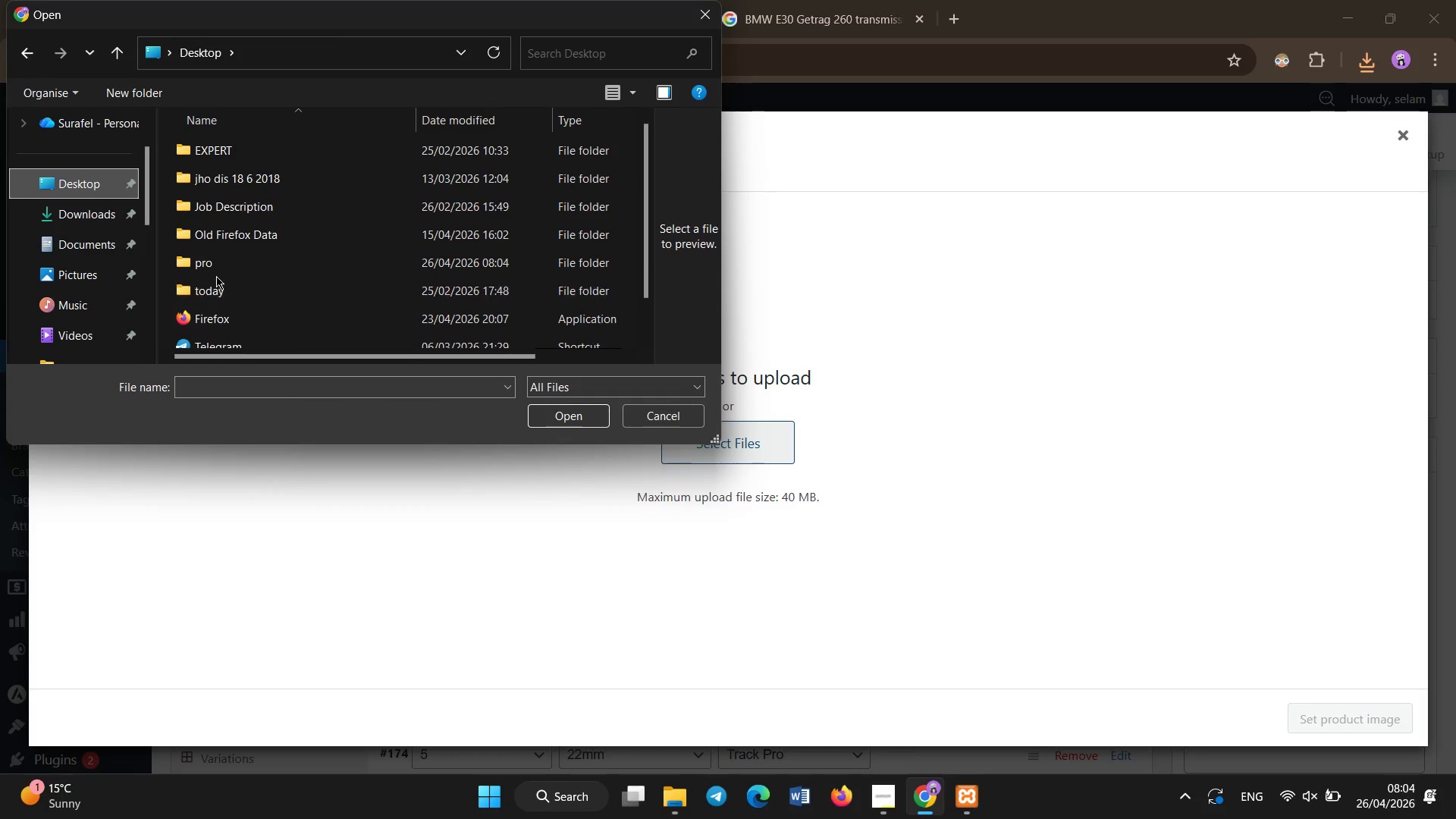 
double_click([211, 270])
 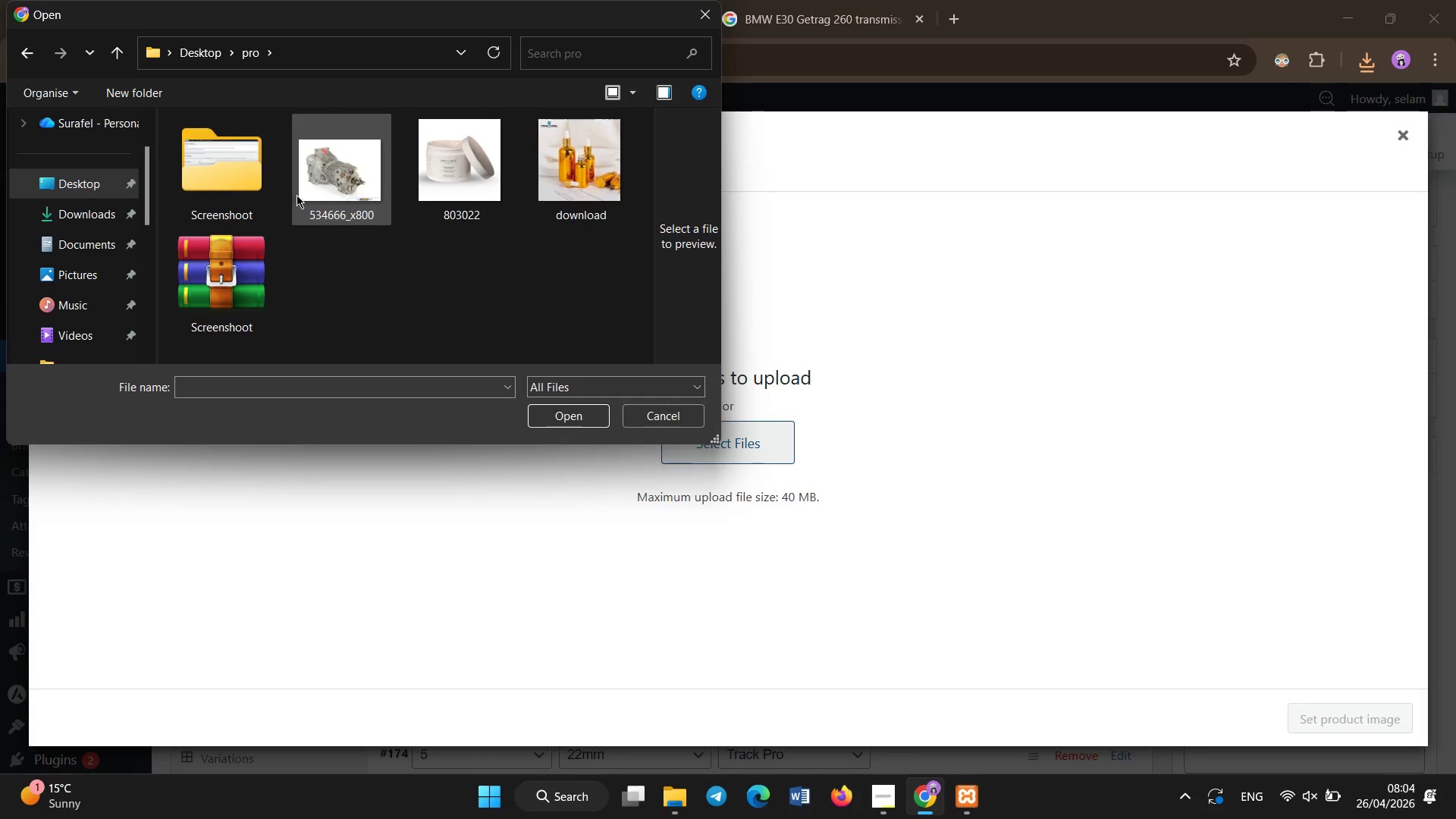 
double_click([301, 195])
 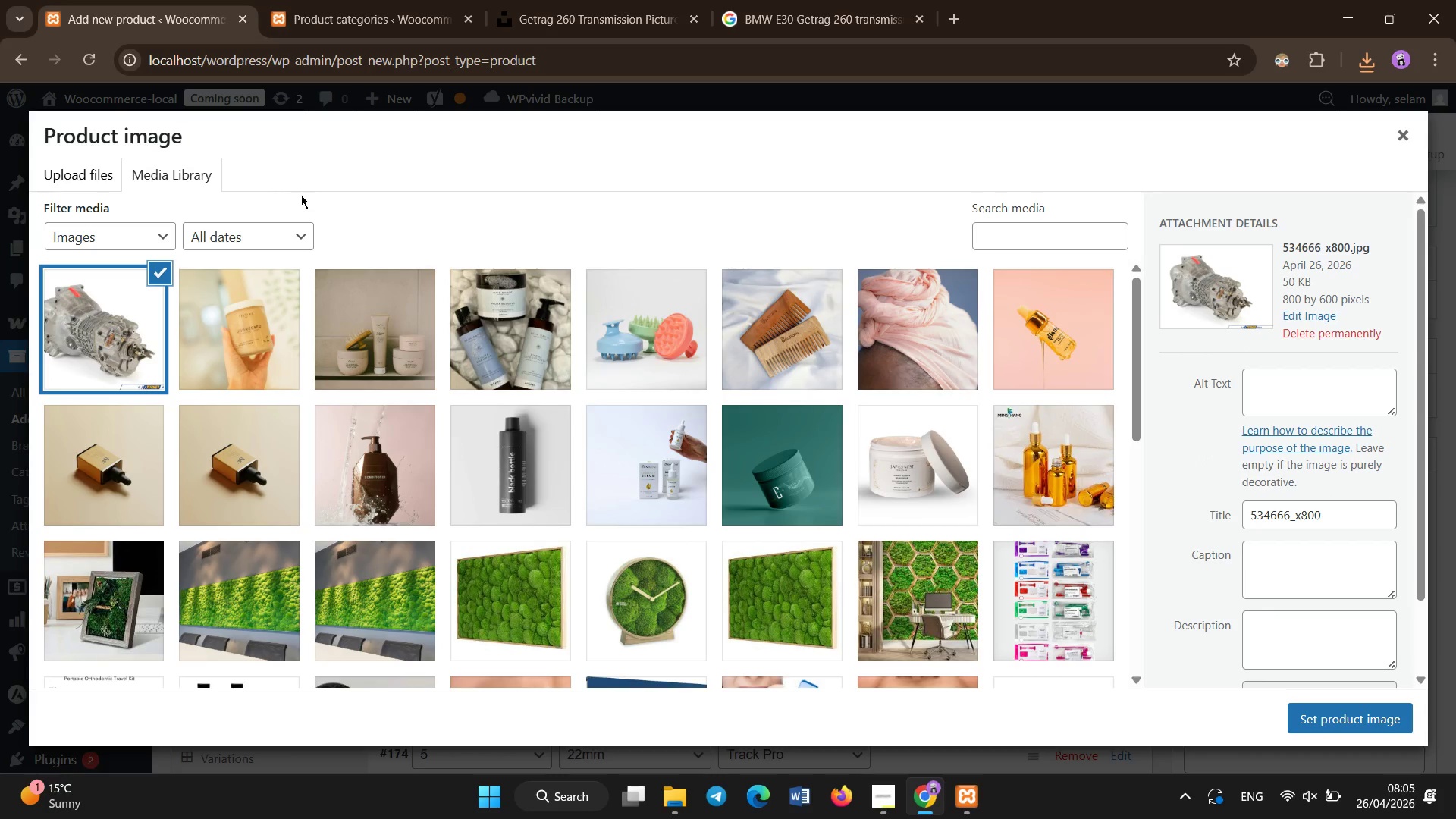 
wait(5.42)
 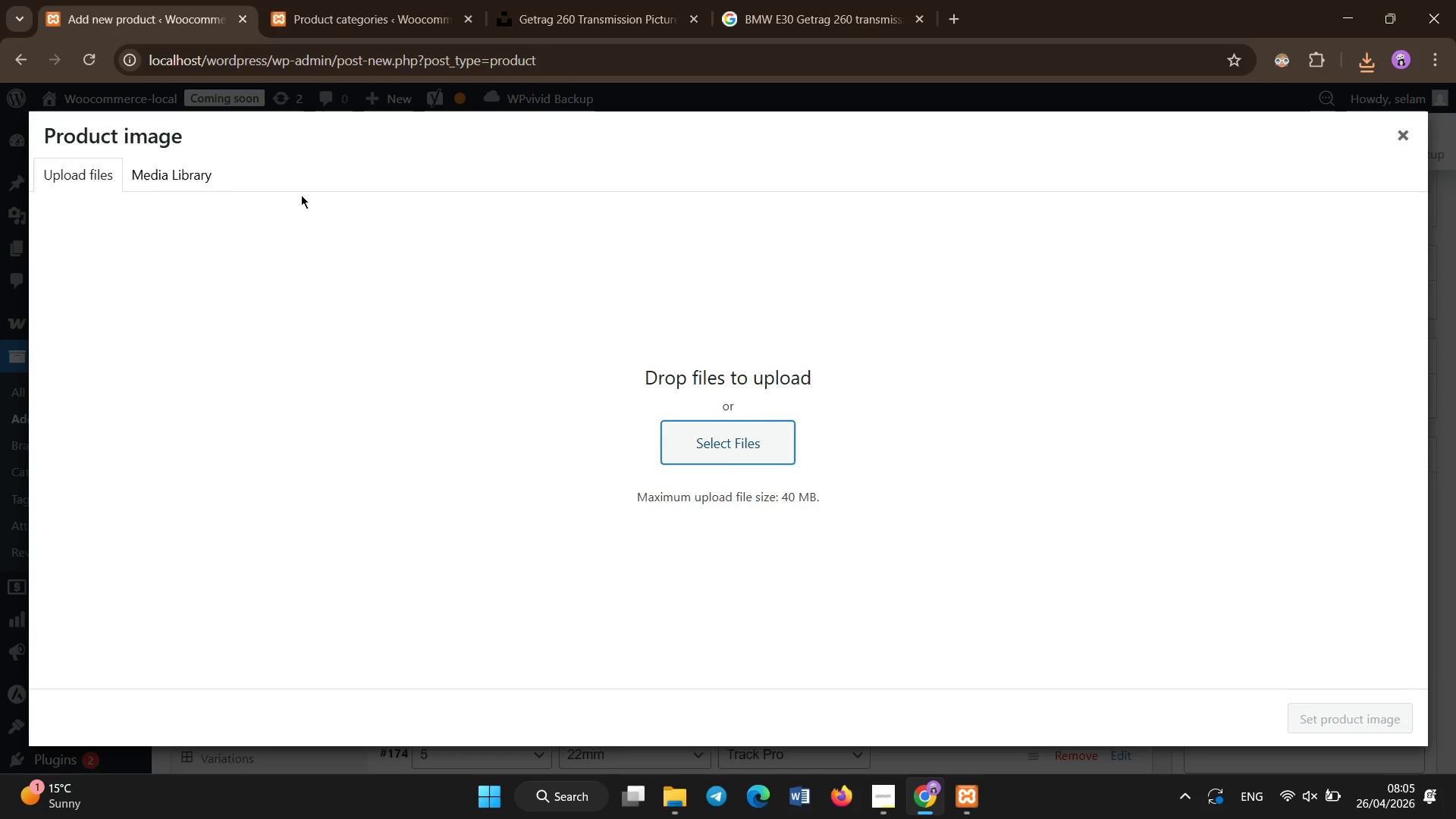 
left_click([1270, 372])
 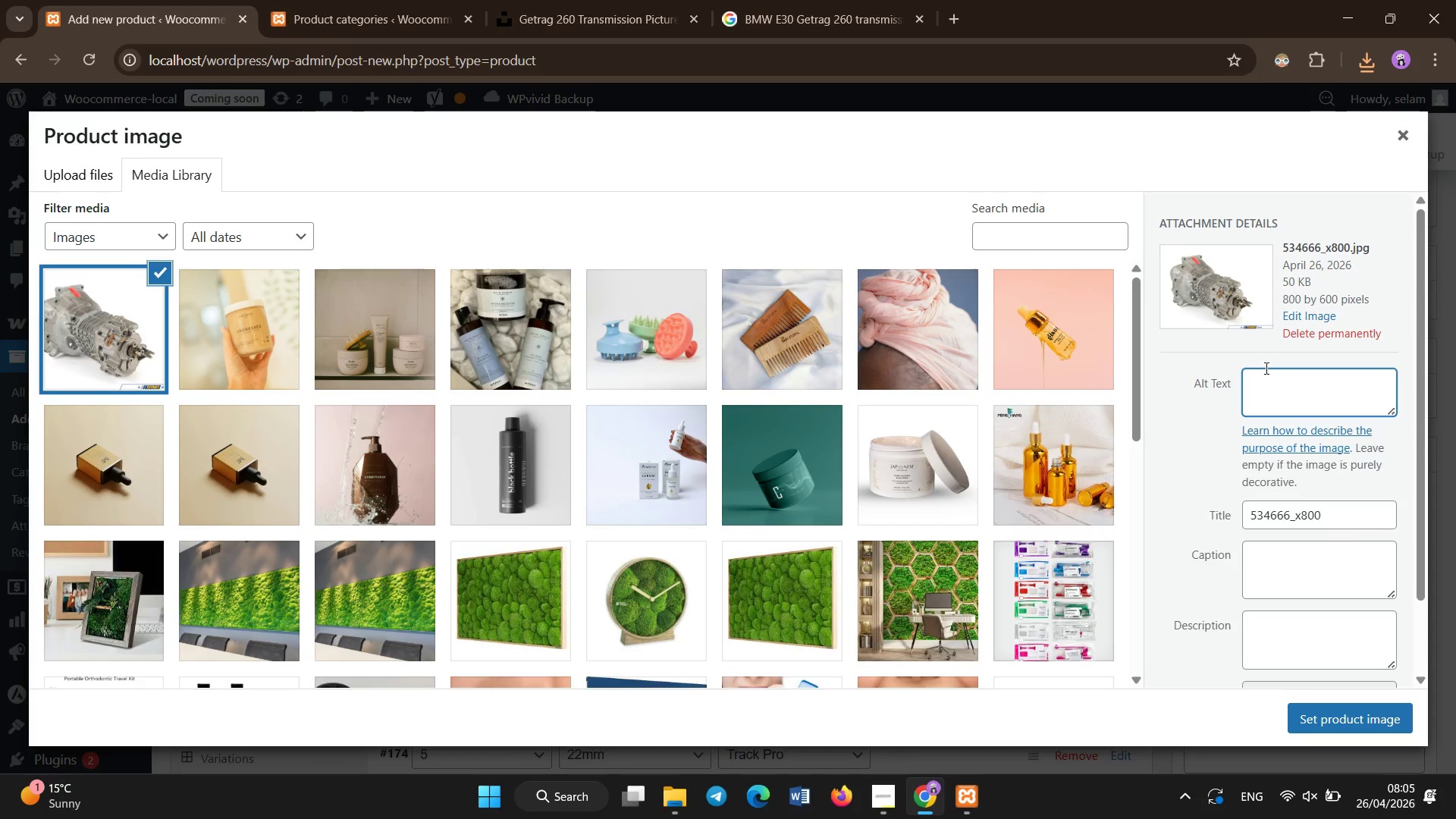 
hold_key(key=ShiftLeft, duration=1.5)
 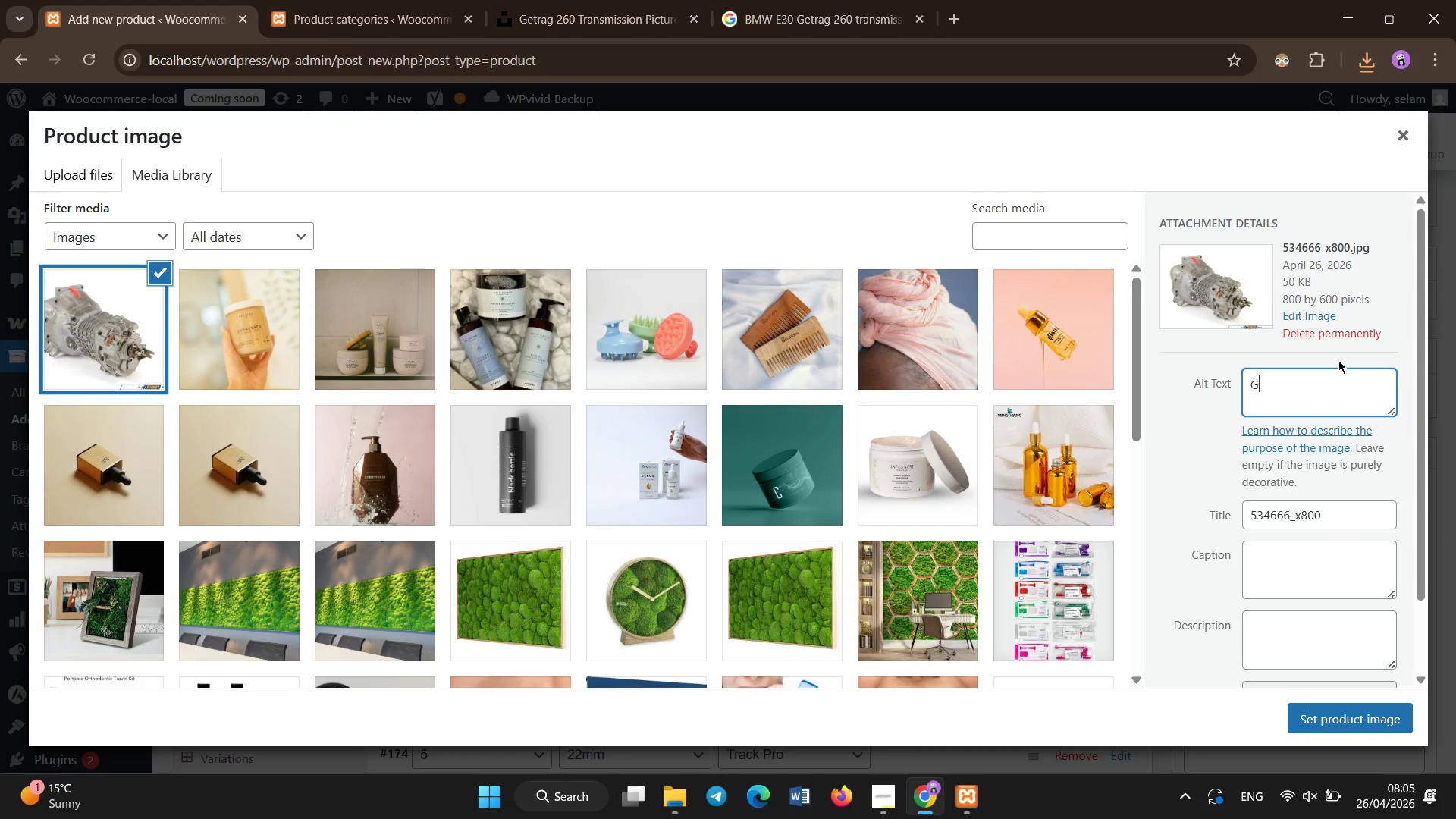 
type(Getrag 260 BMW E30 manual transmission synchronizer rebuild kit close up)
 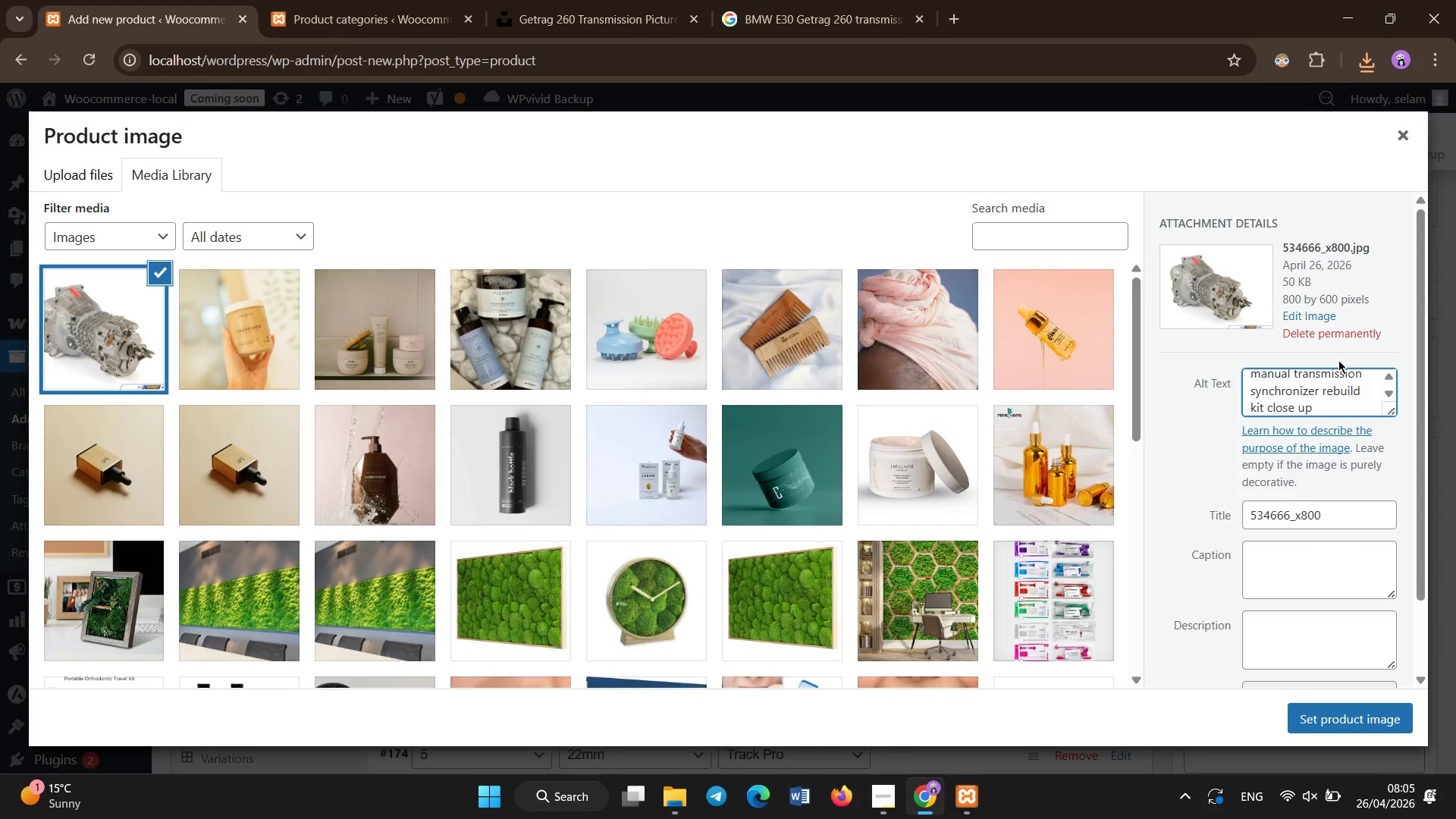 
left_click([1364, 712])
 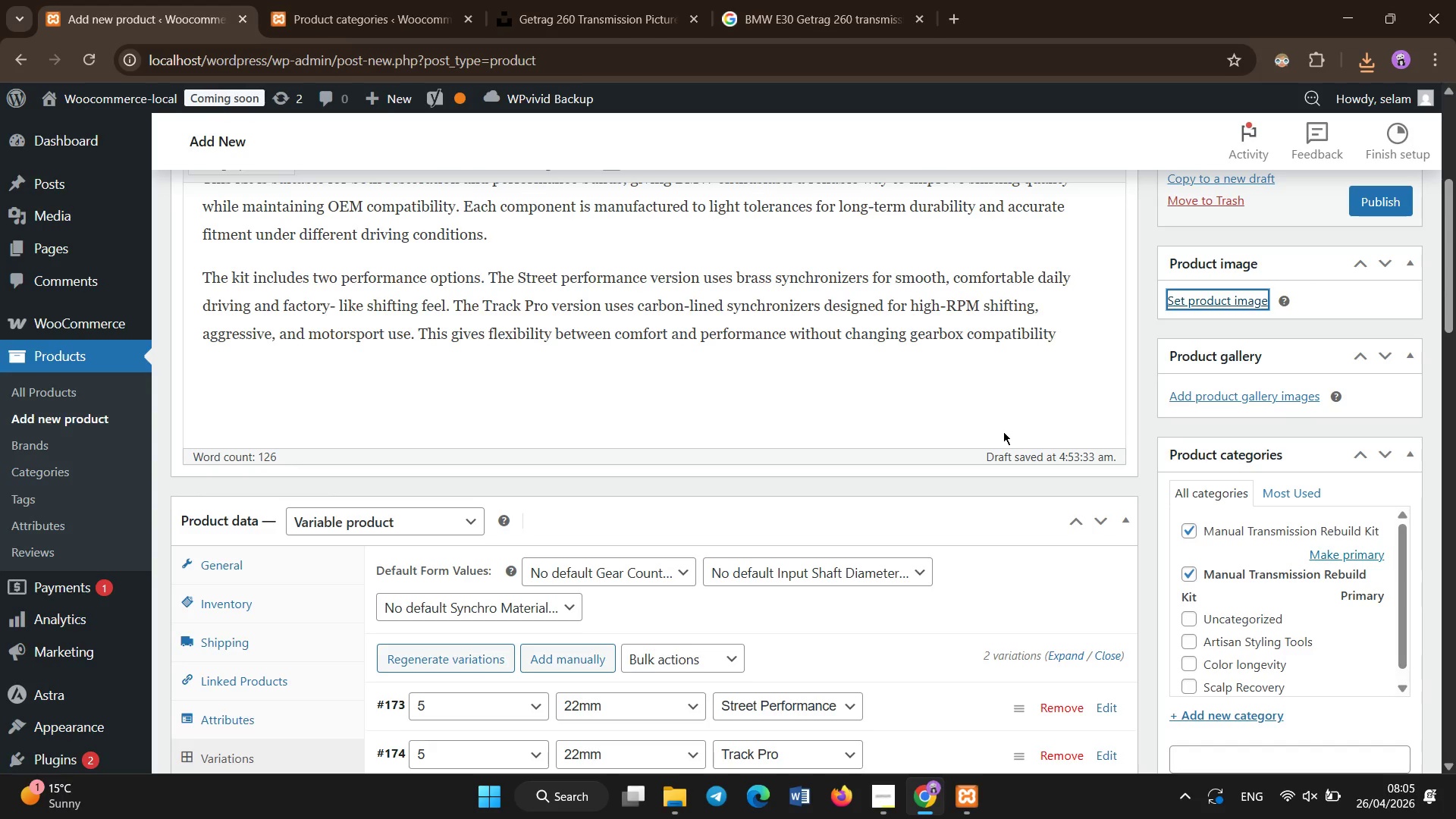 
scroll: coordinate [855, 474], scroll_direction: none, amount: 0.0
 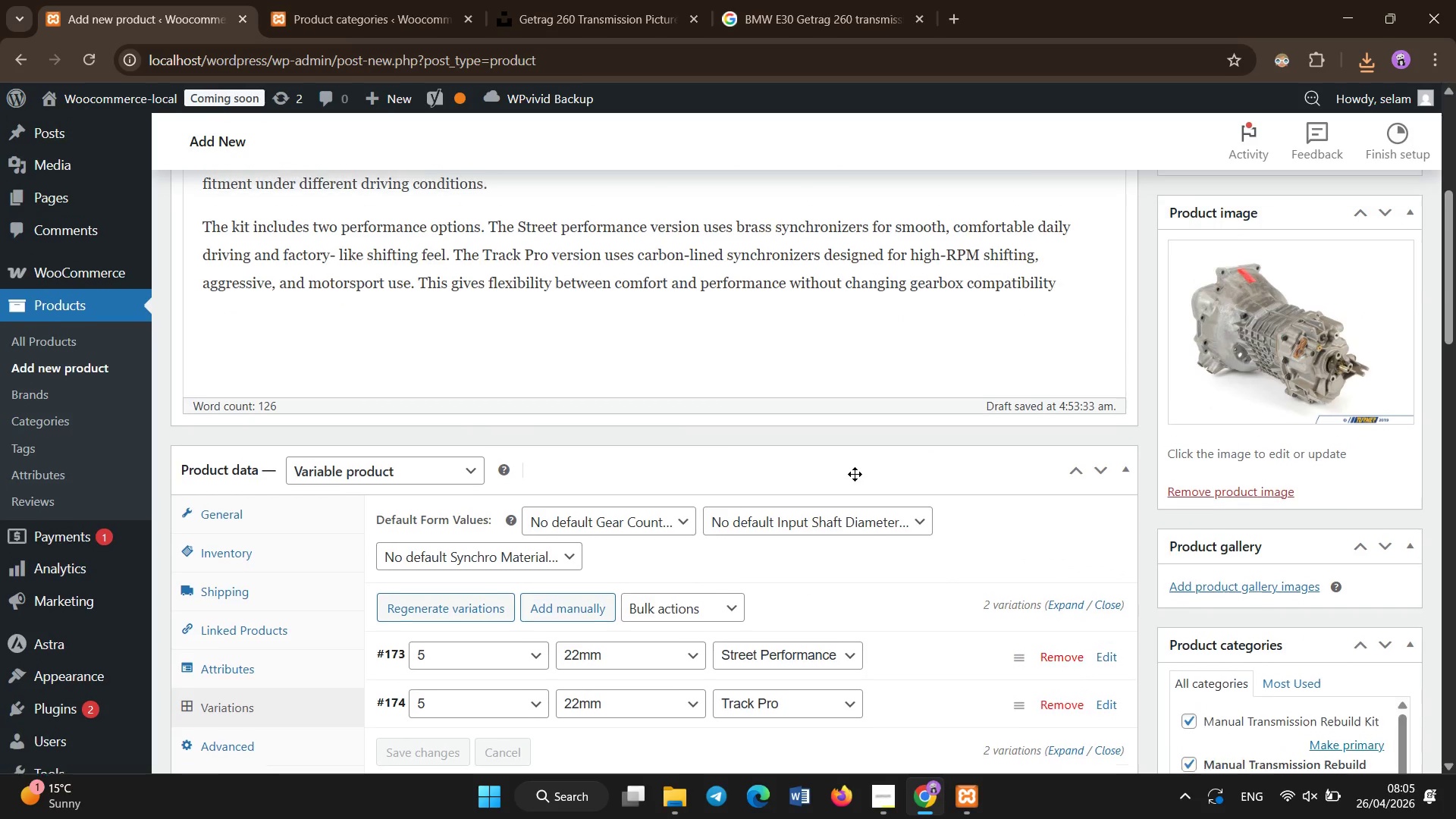 
scroll: coordinate [930, 523], scroll_direction: down, amount: 13.0
 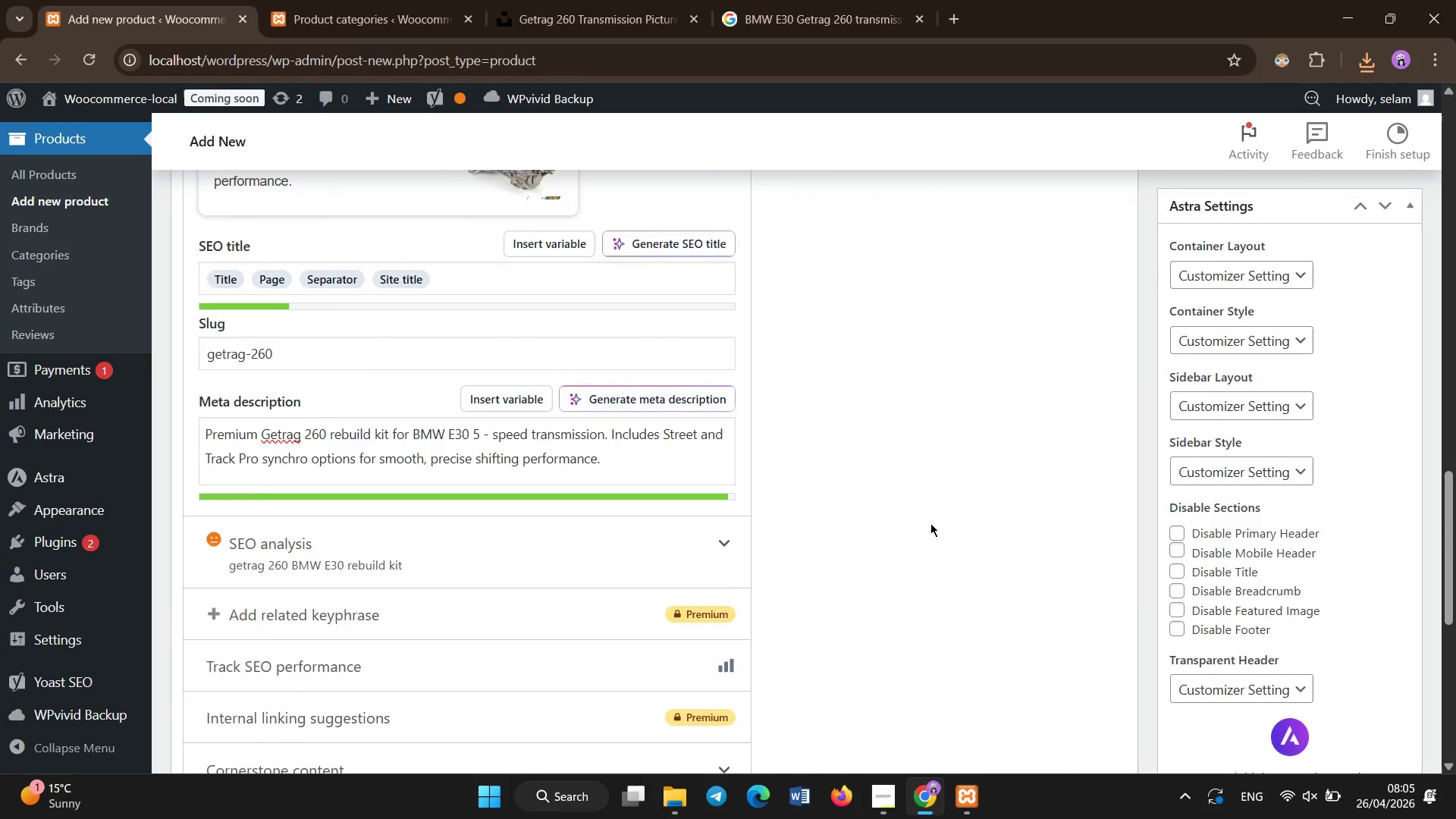 
scroll: coordinate [1257, 464], scroll_direction: up, amount: 17.0
 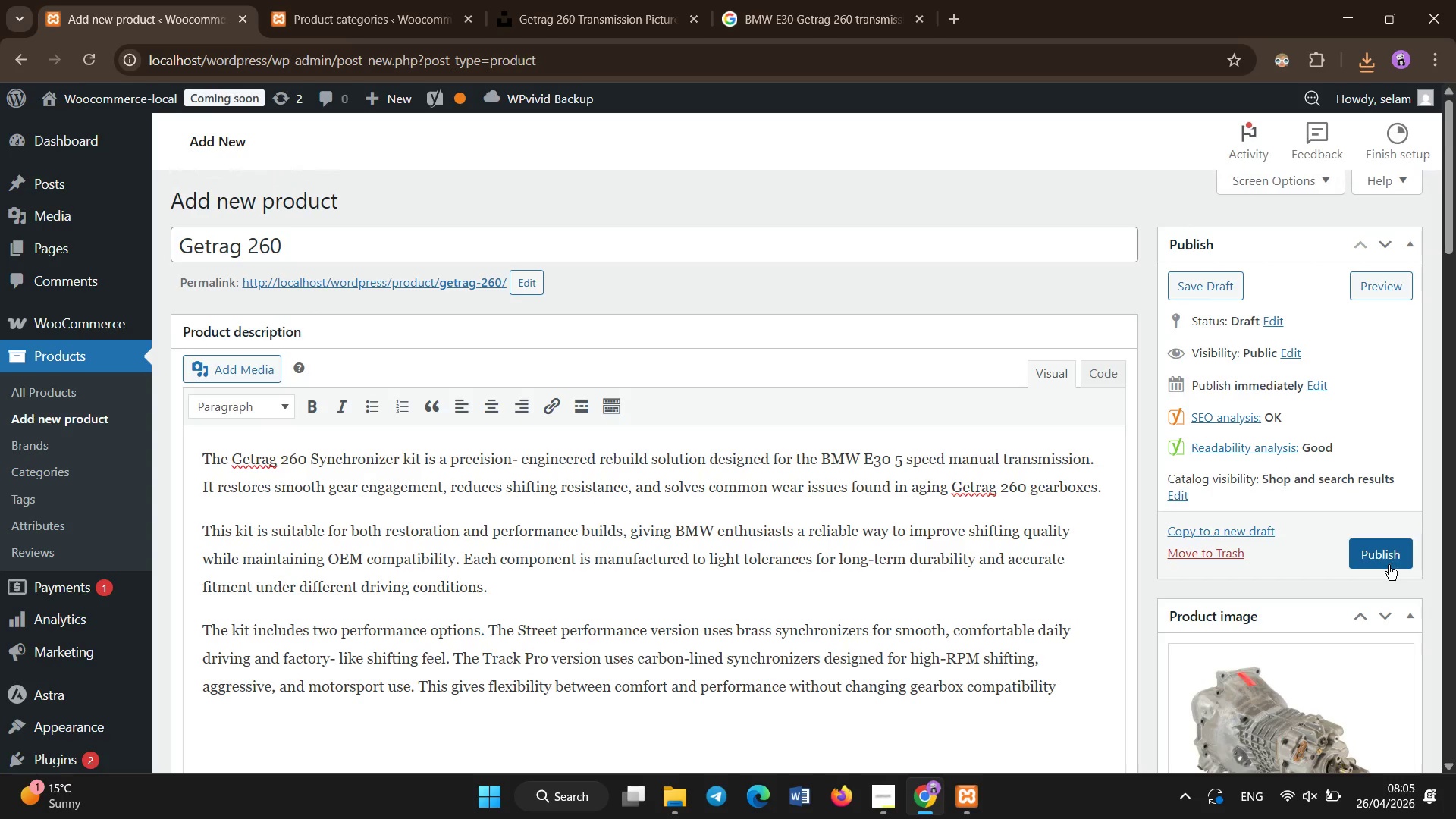 
left_click([1381, 551])
 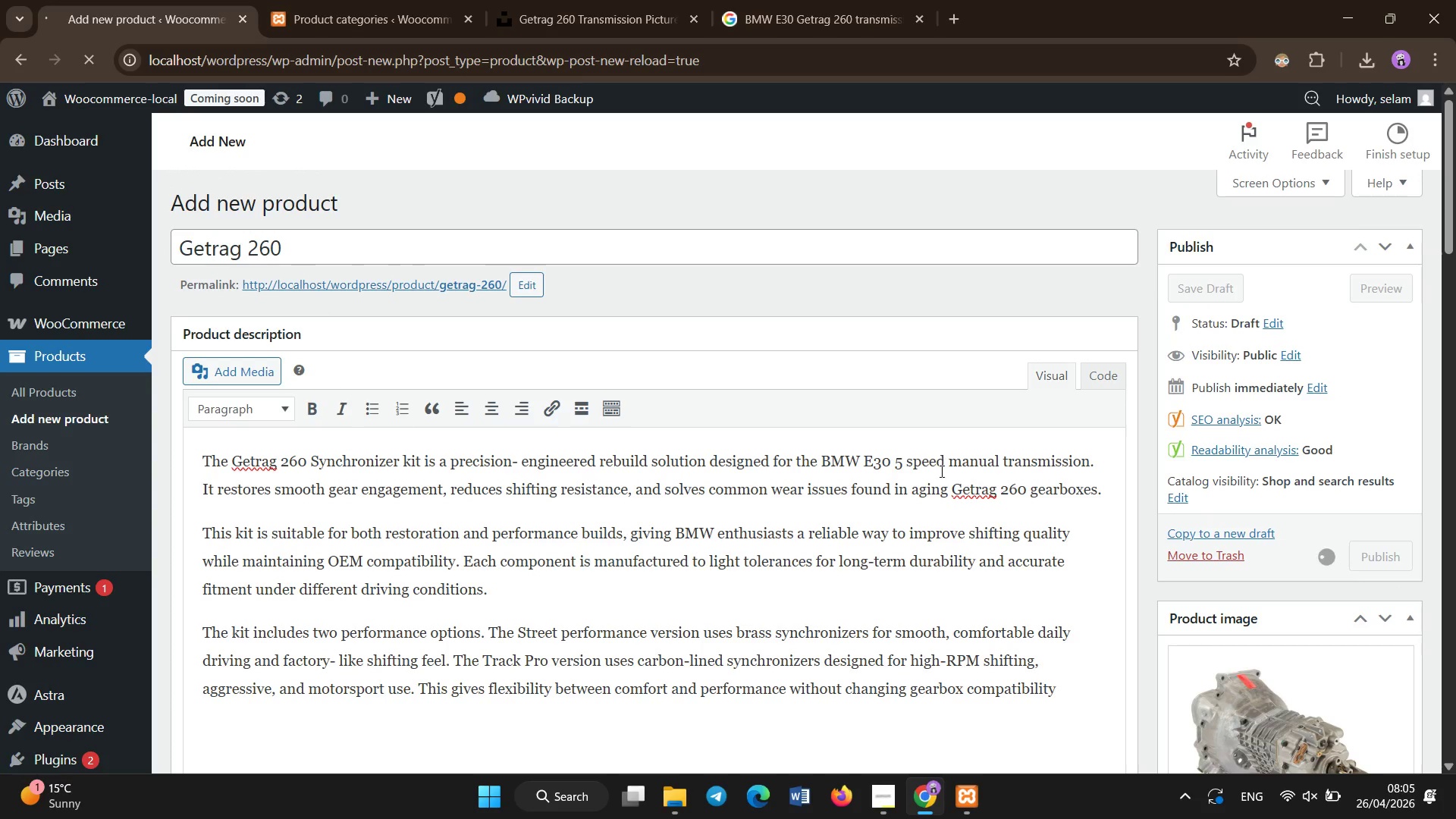 
scroll: coordinate [1381, 551], scroll_direction: up, amount: 2.0
 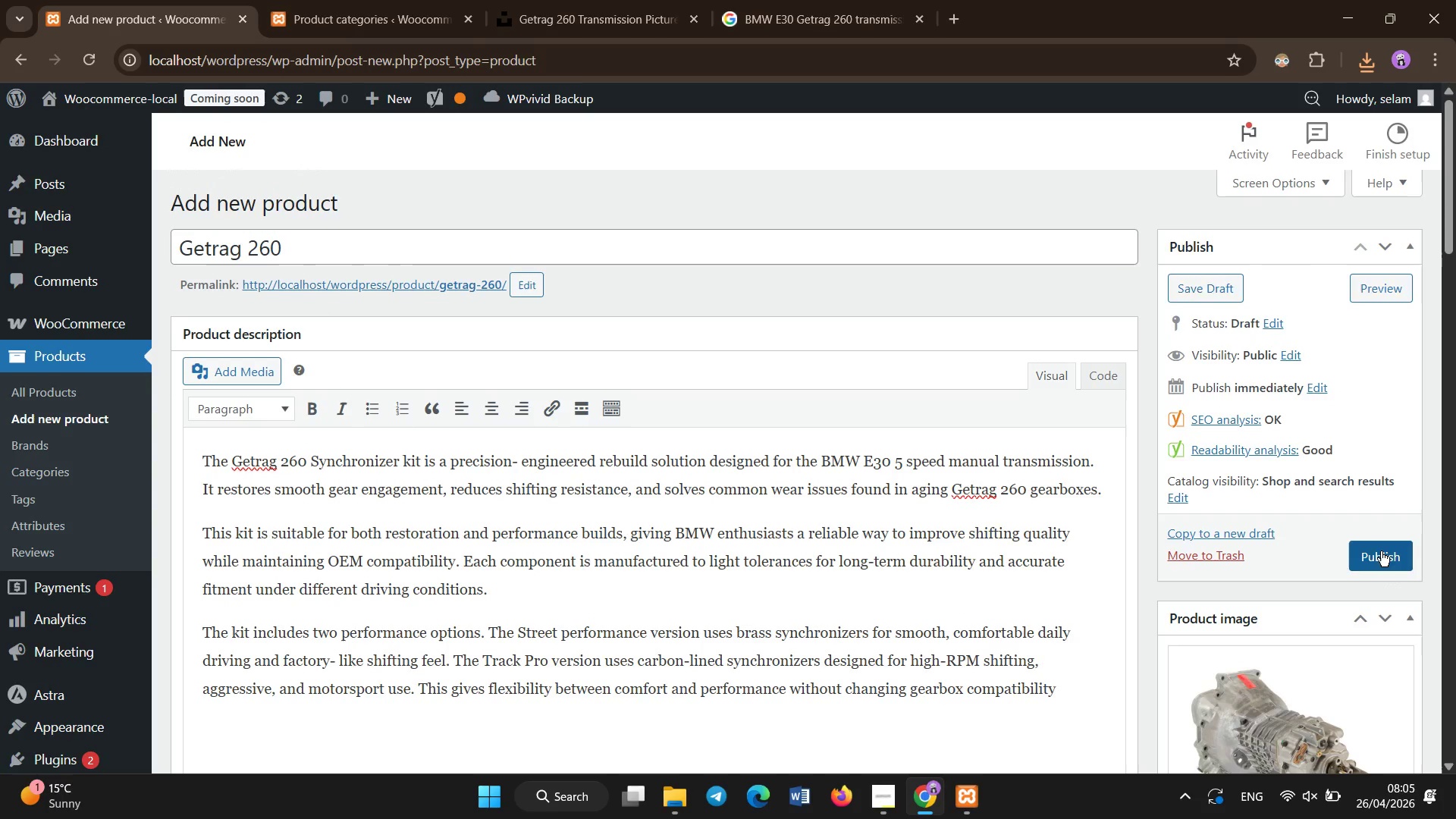 
wait(5.38)
 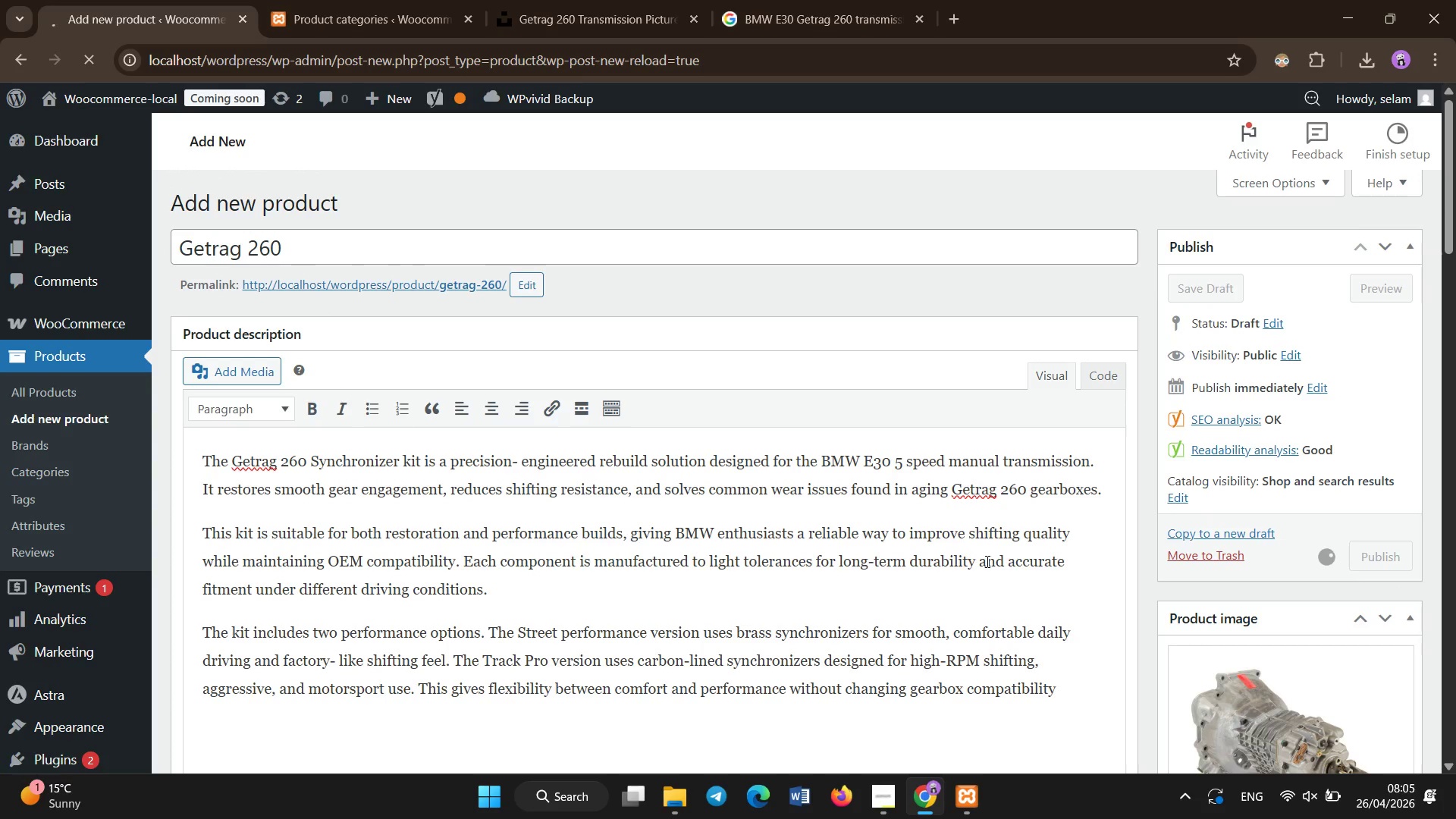 
mouse_move([551, 134])
 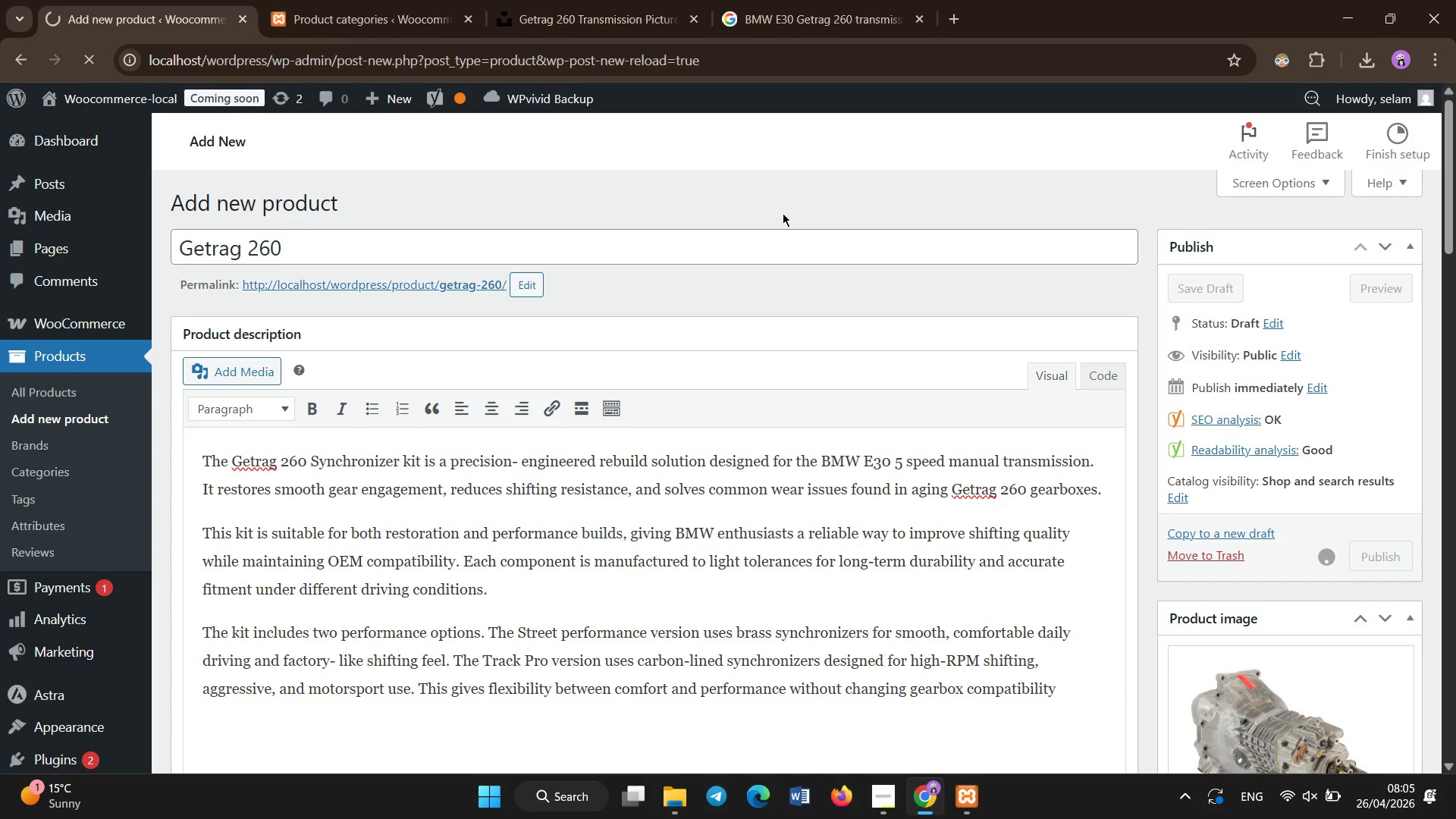 
scroll: coordinate [784, 213], scroll_direction: down, amount: 3.0
 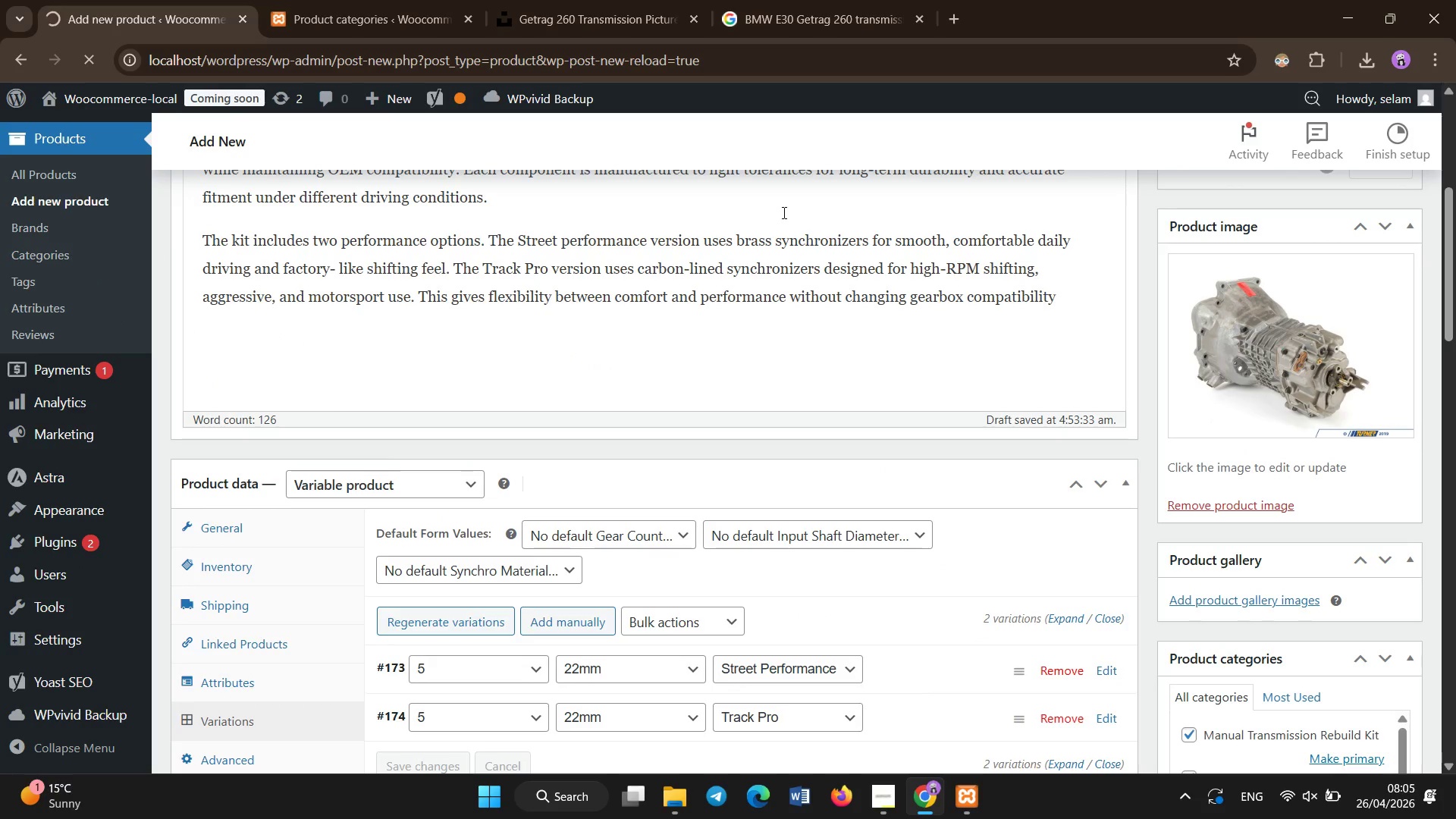 
scroll: coordinate [784, 213], scroll_direction: up, amount: 8.0
 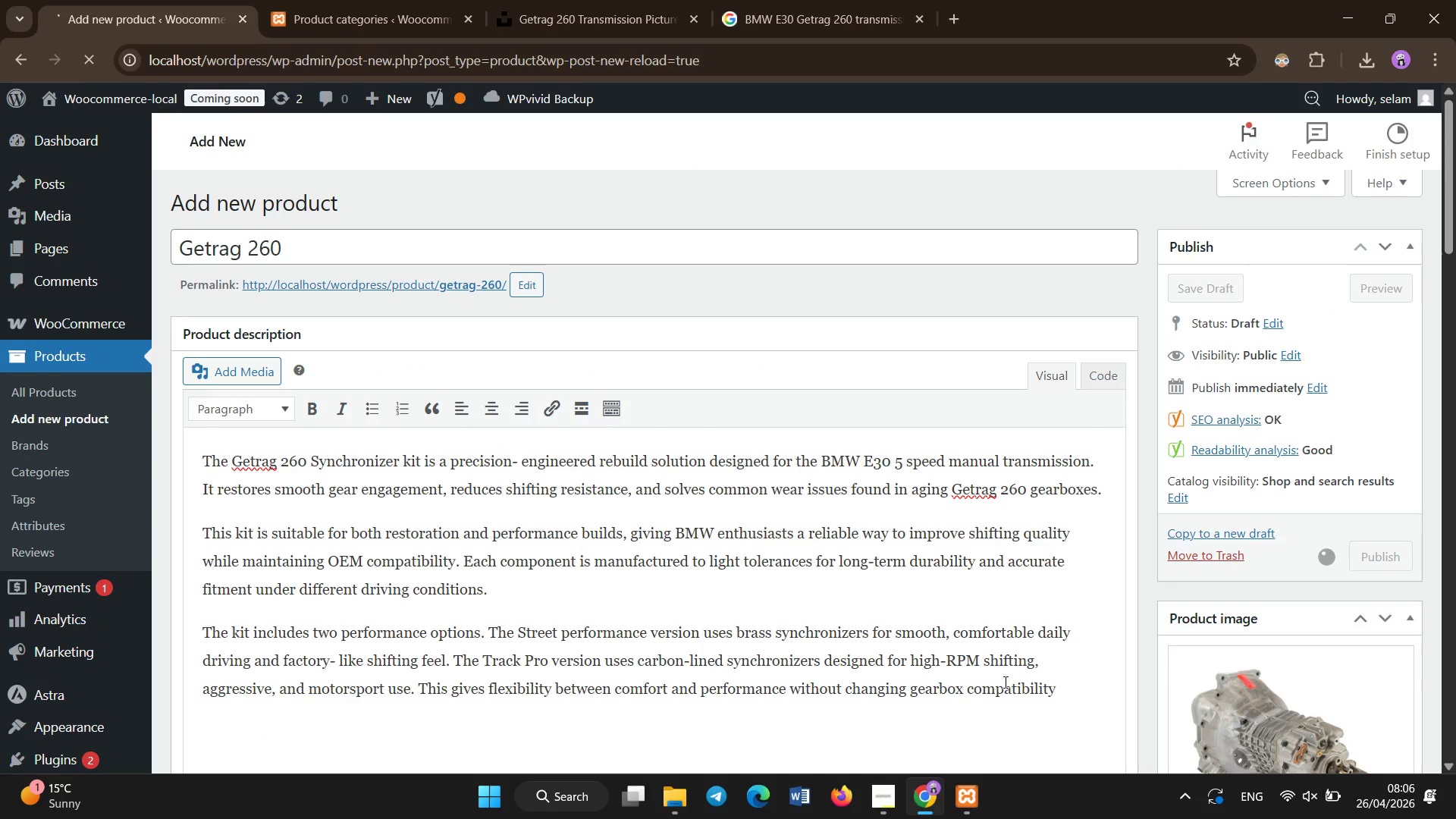 
left_click([890, 805])